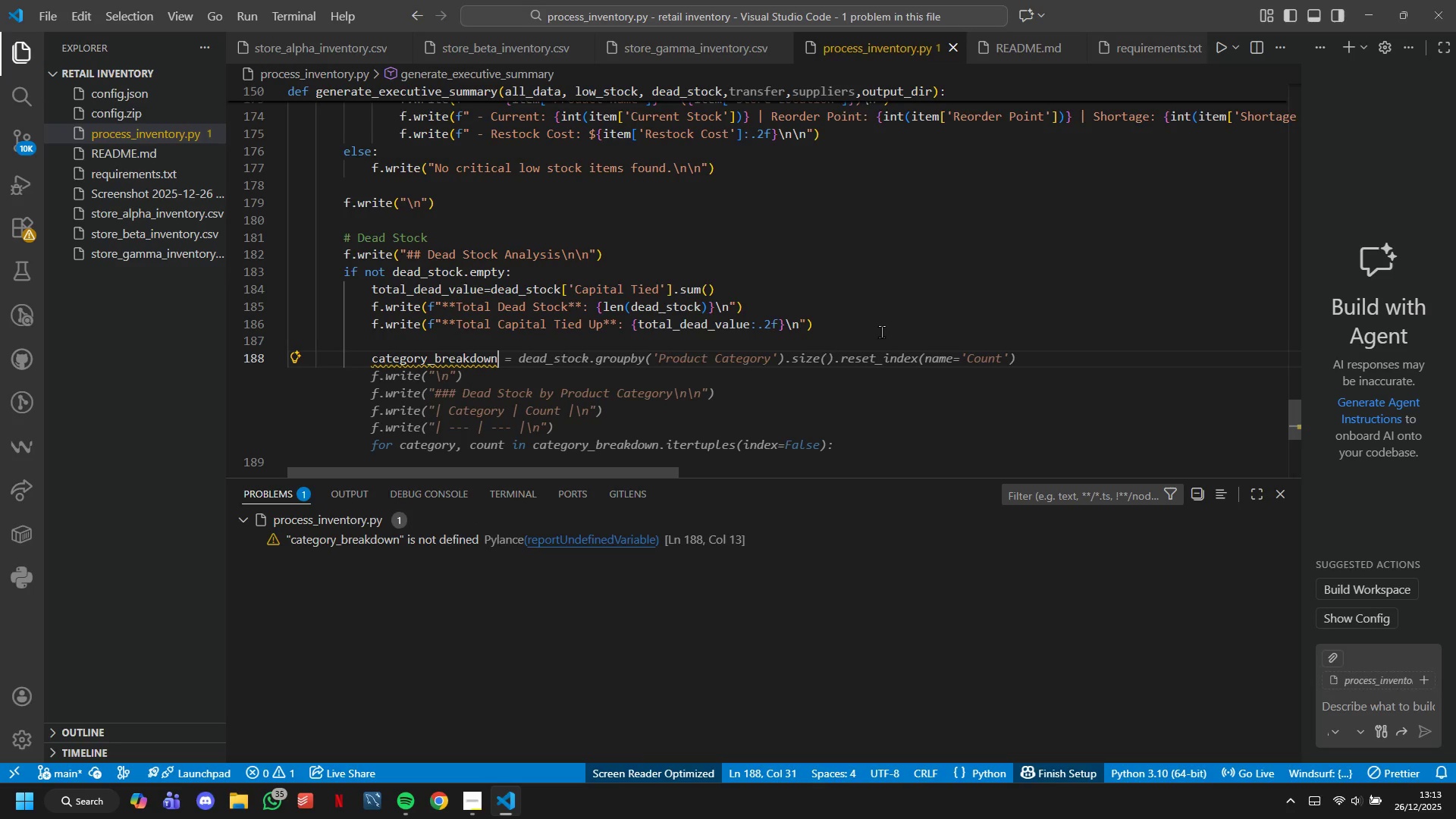 
type( dead_)
key(Backspace)
key(Backspace)
key(Backspace)
key(Backspace)
key(Backspace)
type(-)
key(Backspace)
type(- dead)
key(Backspace)
key(Backspace)
key(Backspace)
key(Backspace)
key(Backspace)
type(- d)
key(Backspace)
key(Backspace)
key(Backspace)
type(= dead_stock.groupby("Category)
 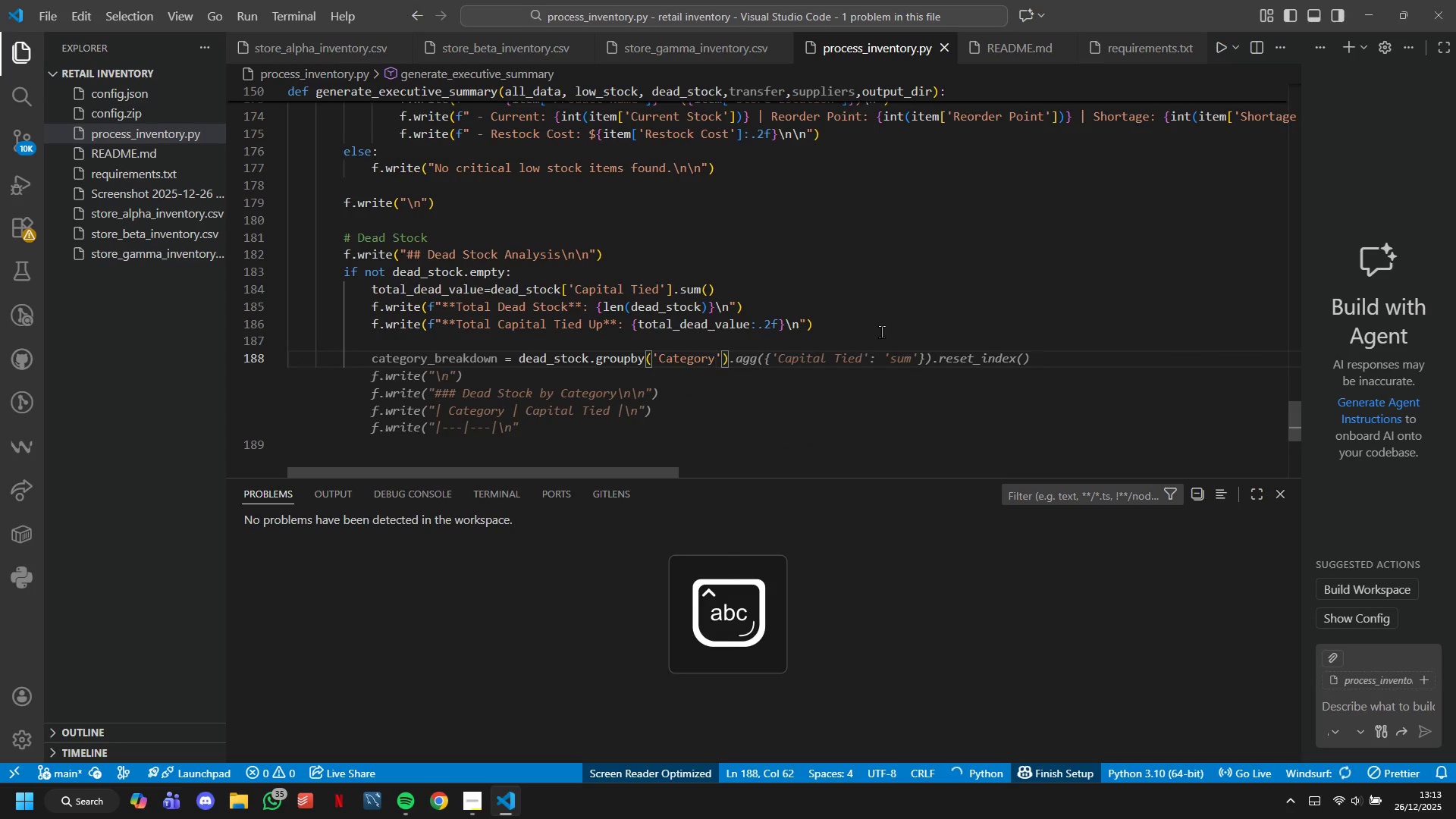 
key(ArrowRight)
 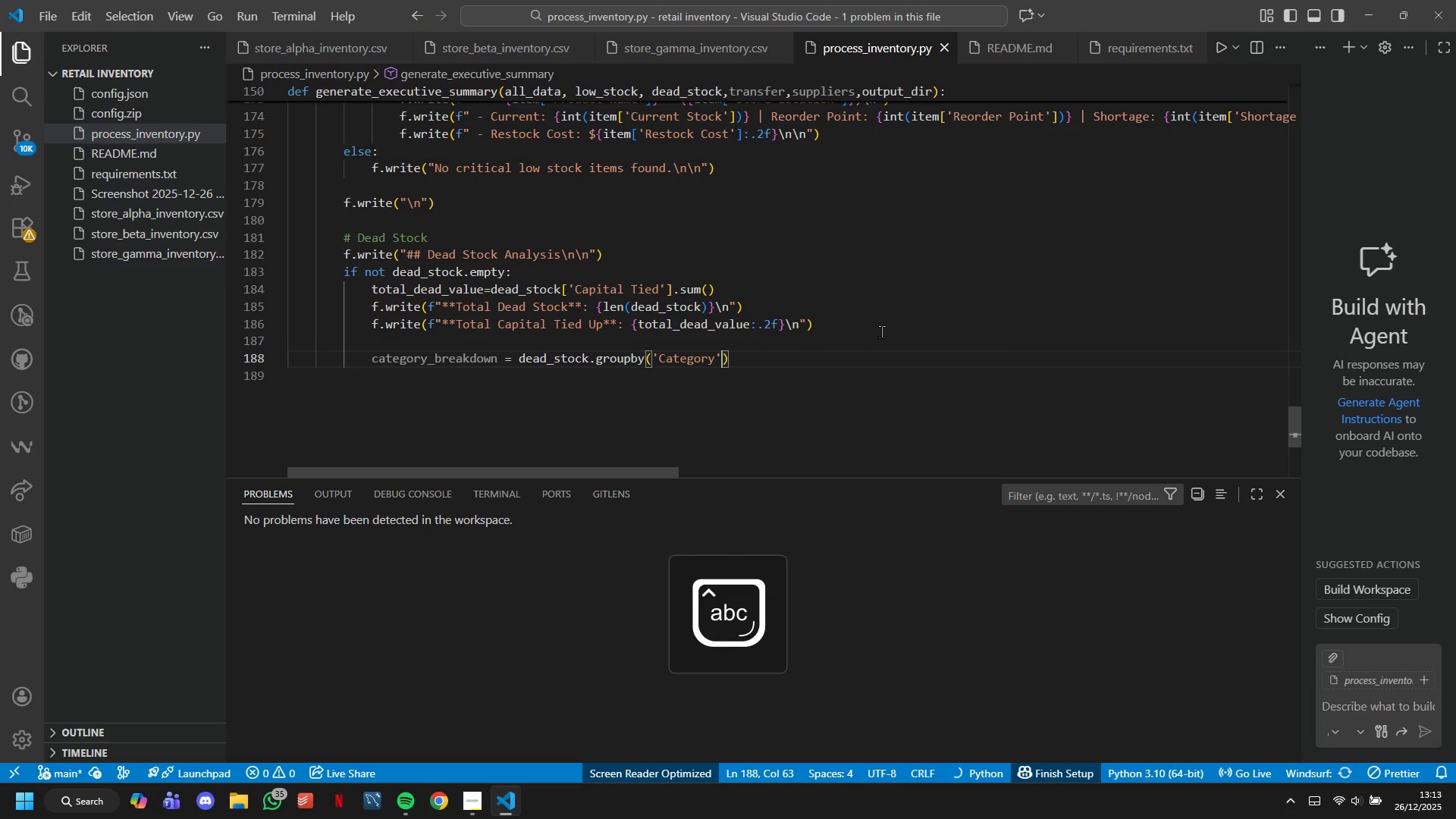 
key(ArrowRight)
 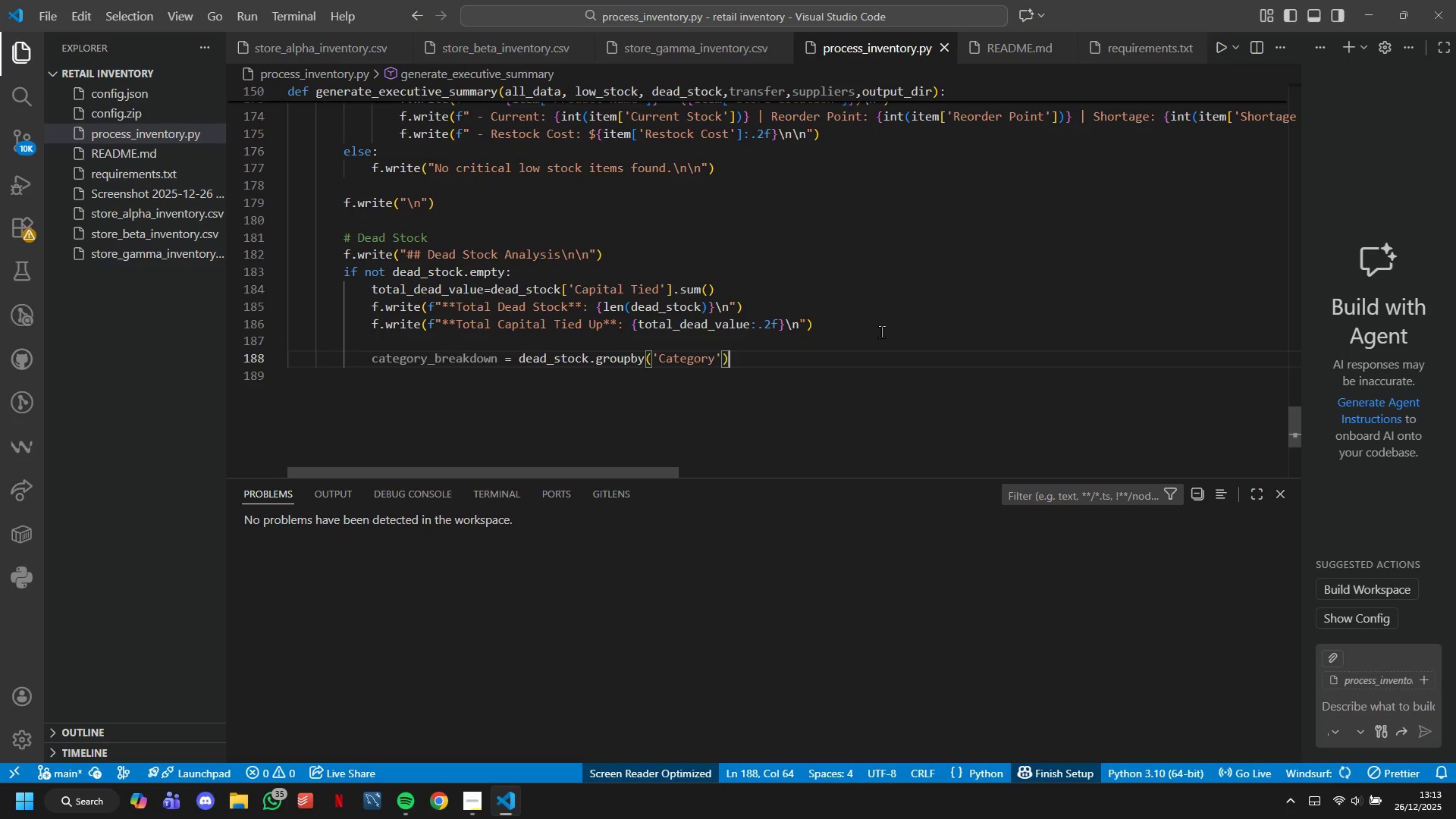 
type(['Capital Tied)
 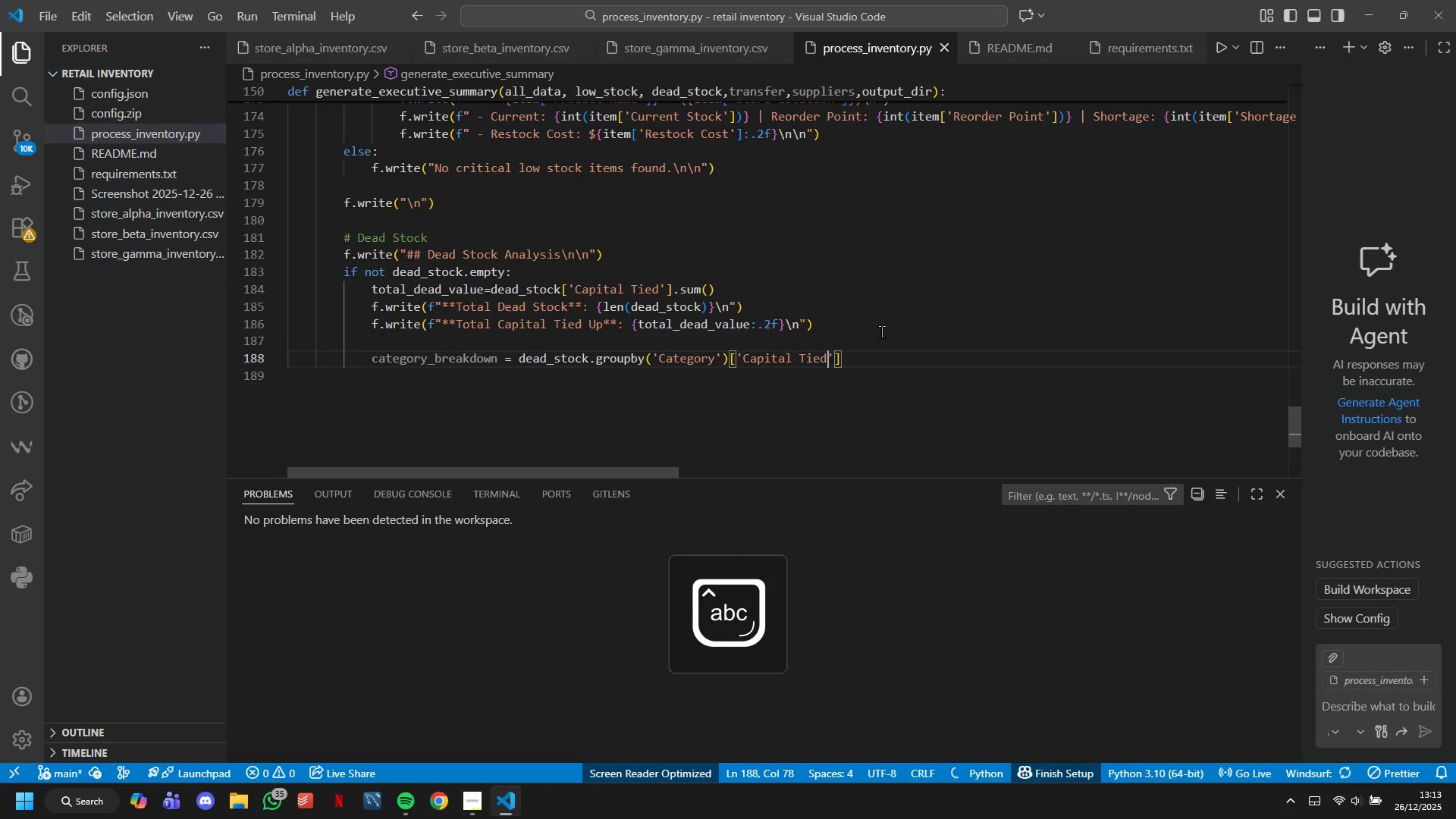 
key(ArrowRight)
 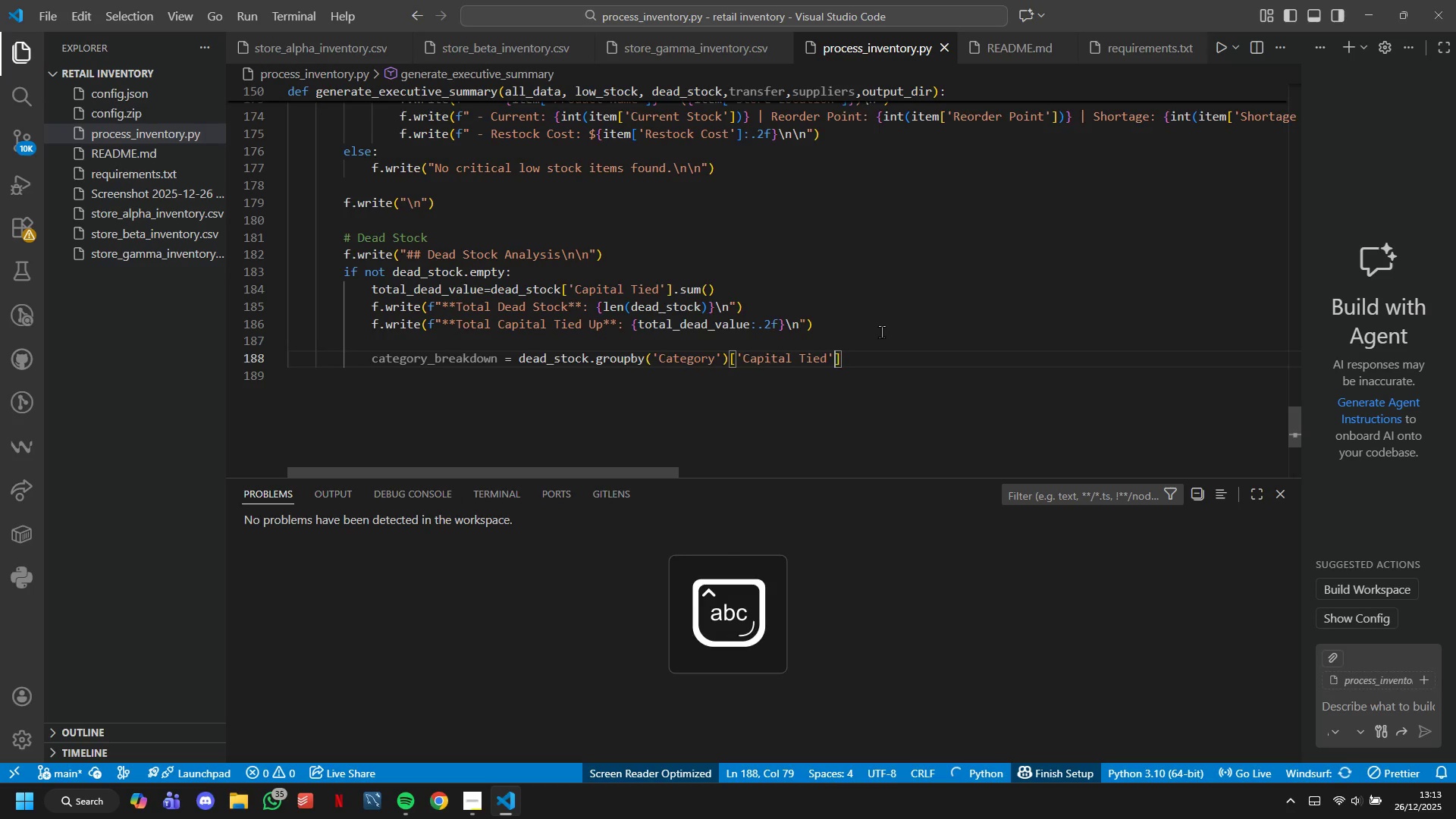 
key(ArrowRight)
 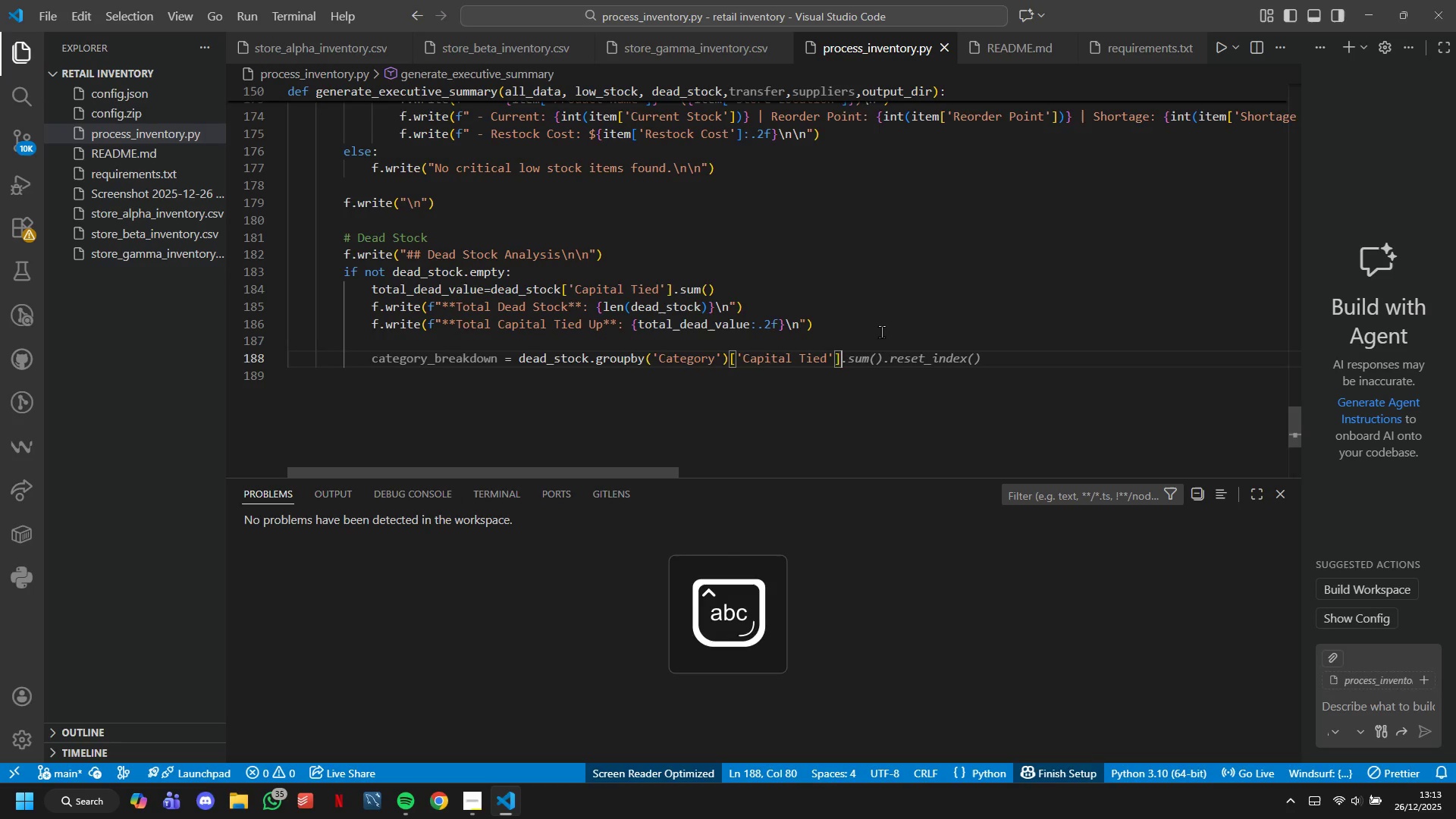 
type(.sum9)
 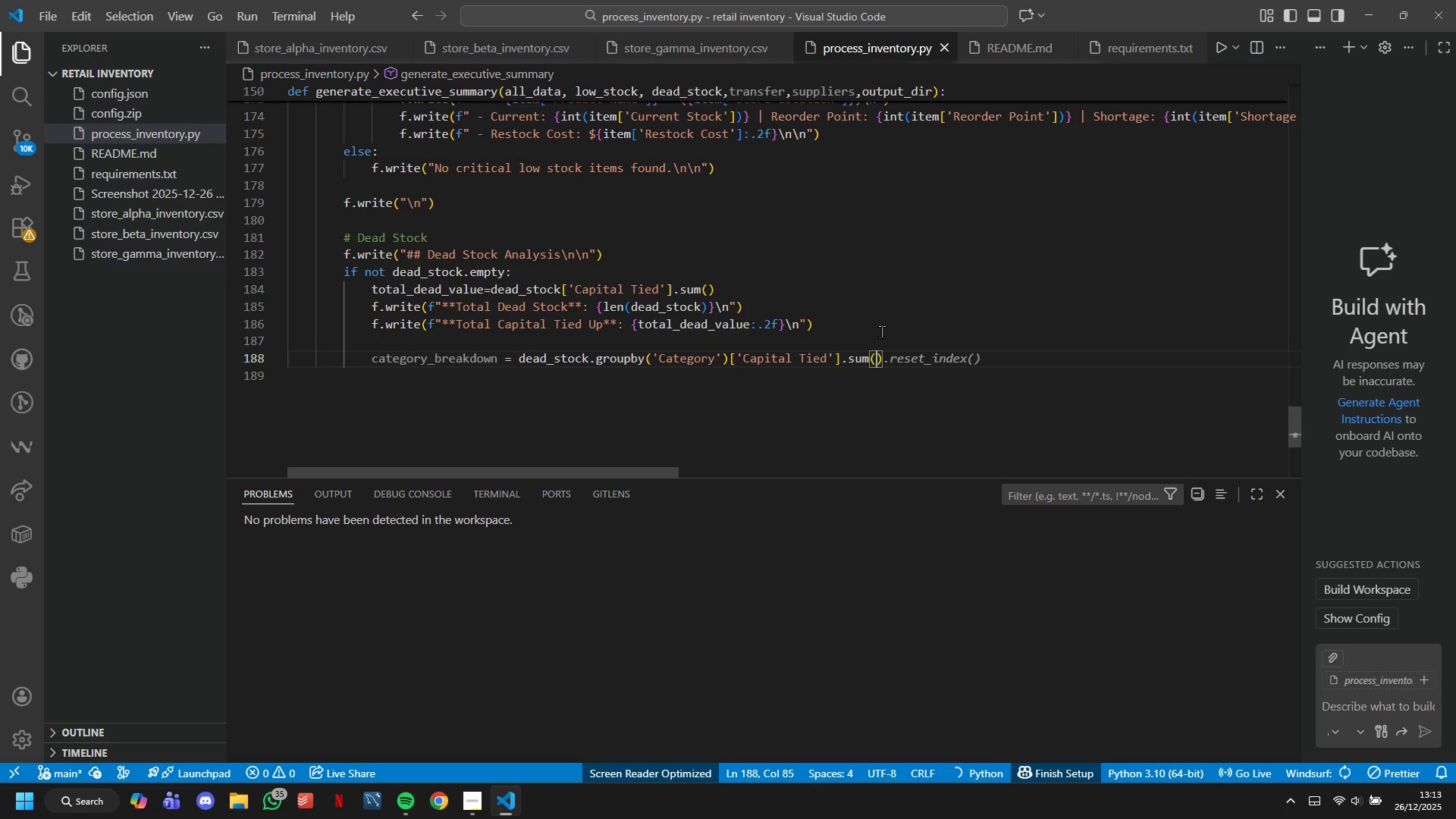 
key(Shift+ArrowRight)
 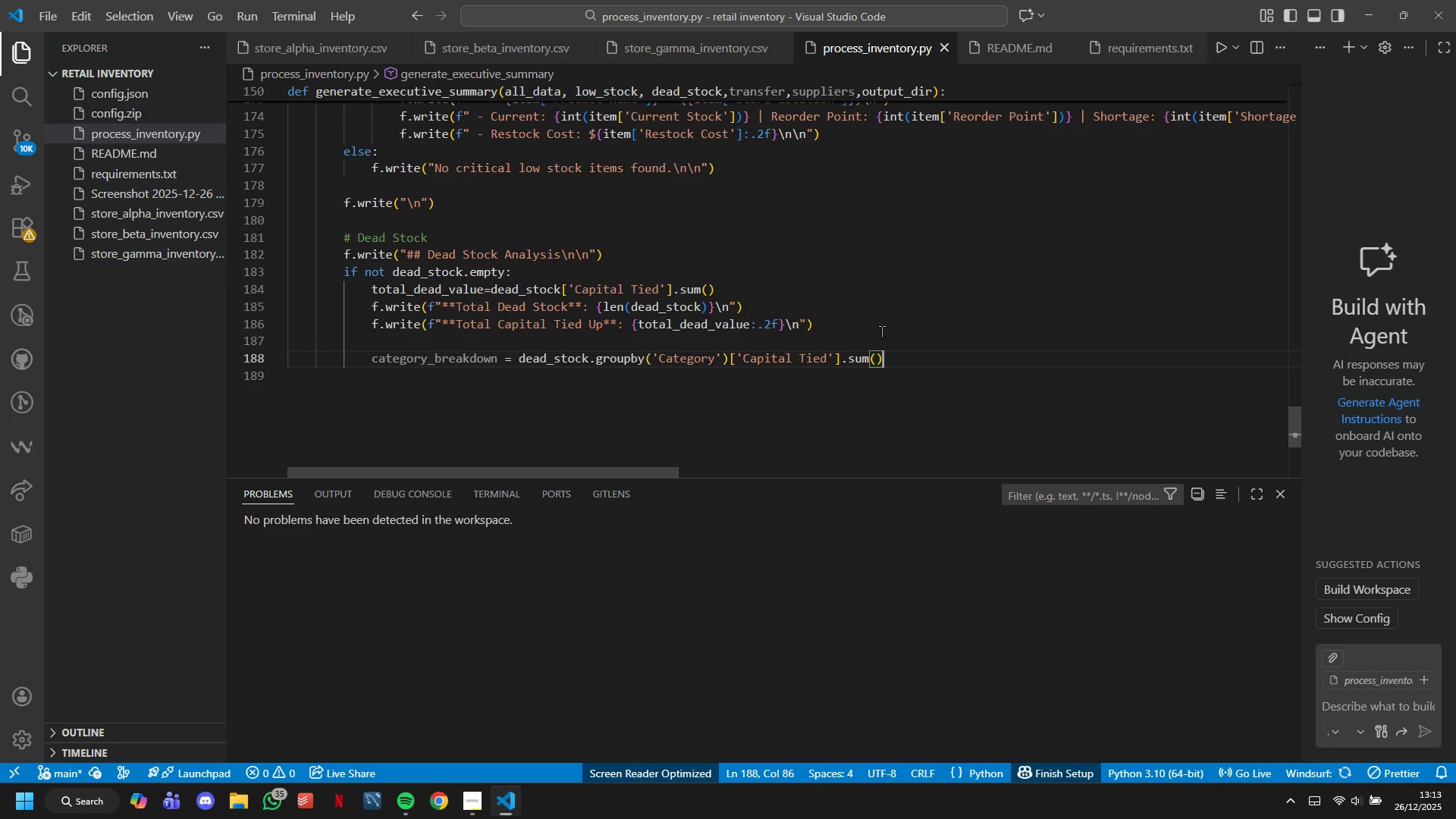 
type(.sort_VAlues)
 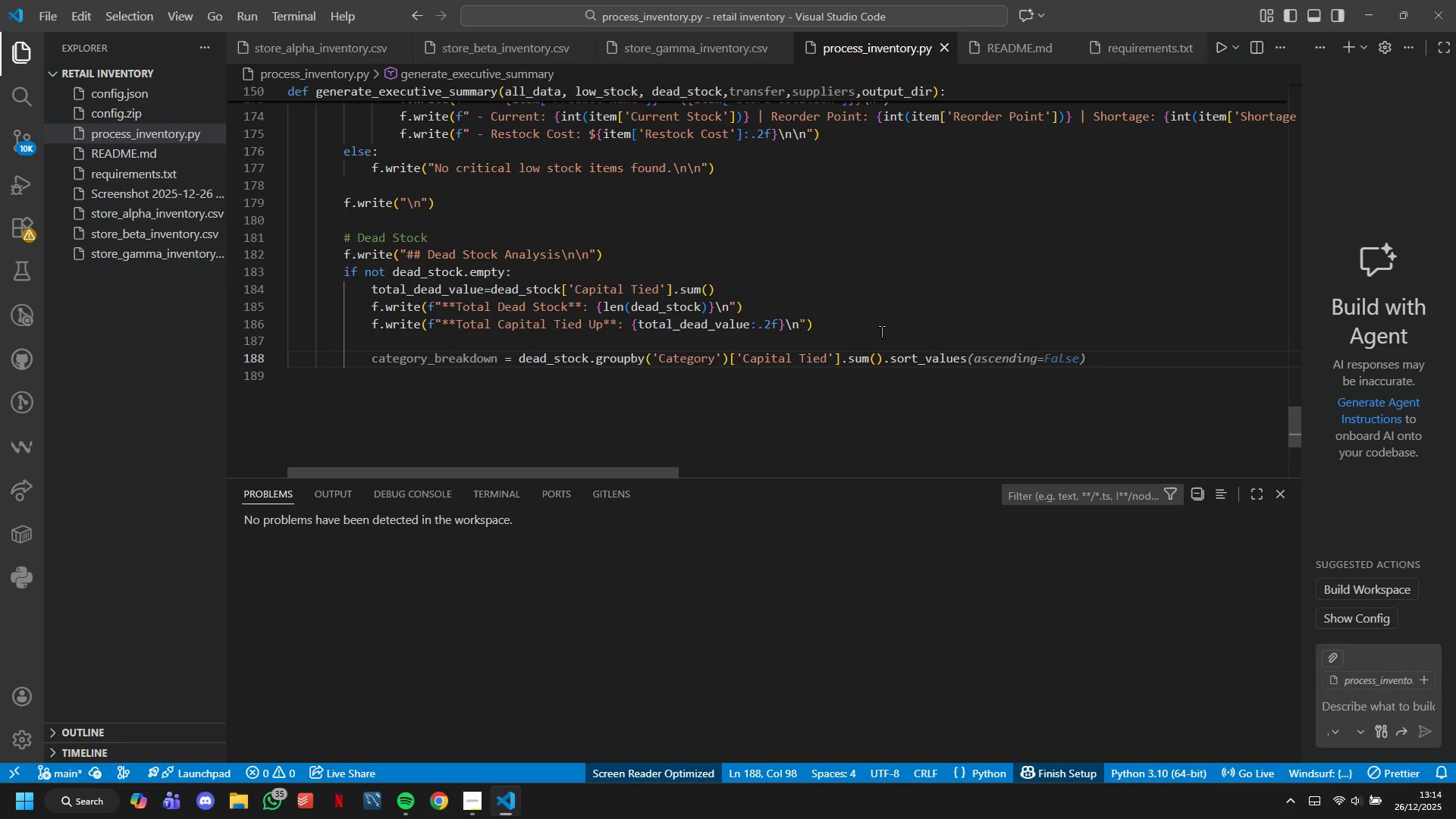 
type((Ascending=False)
 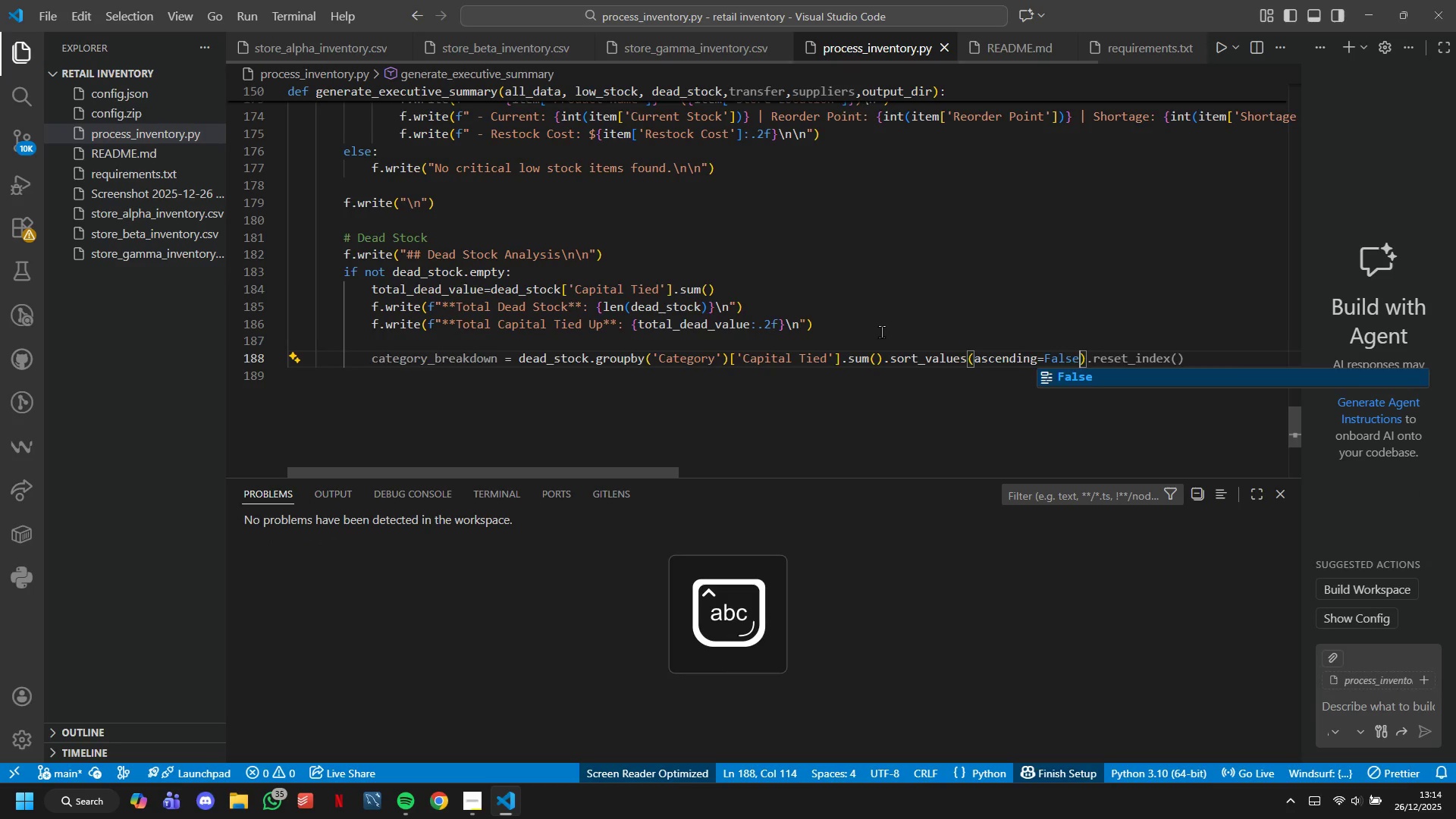 
key(ArrowRight)
 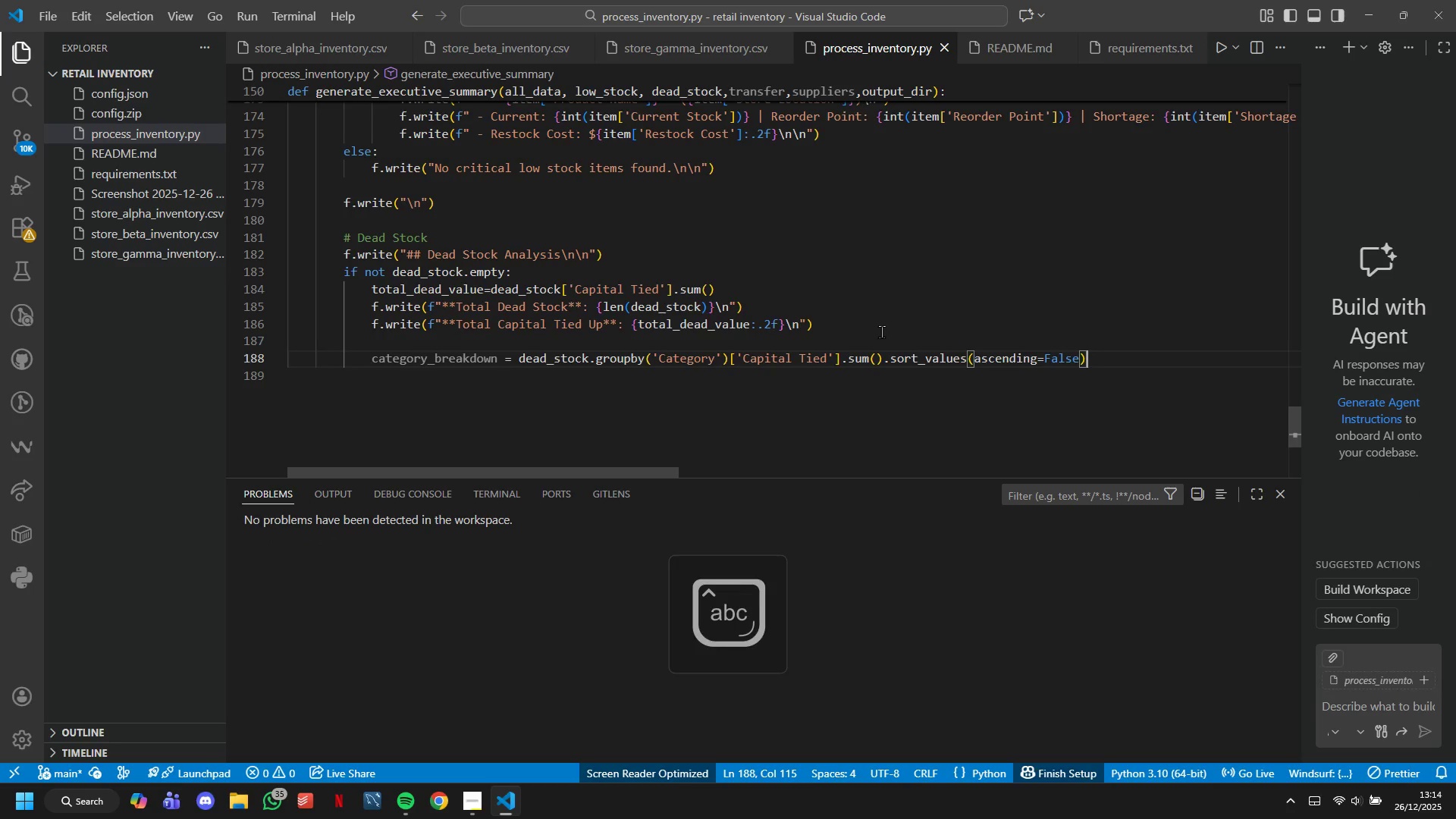 
key(Enter)
 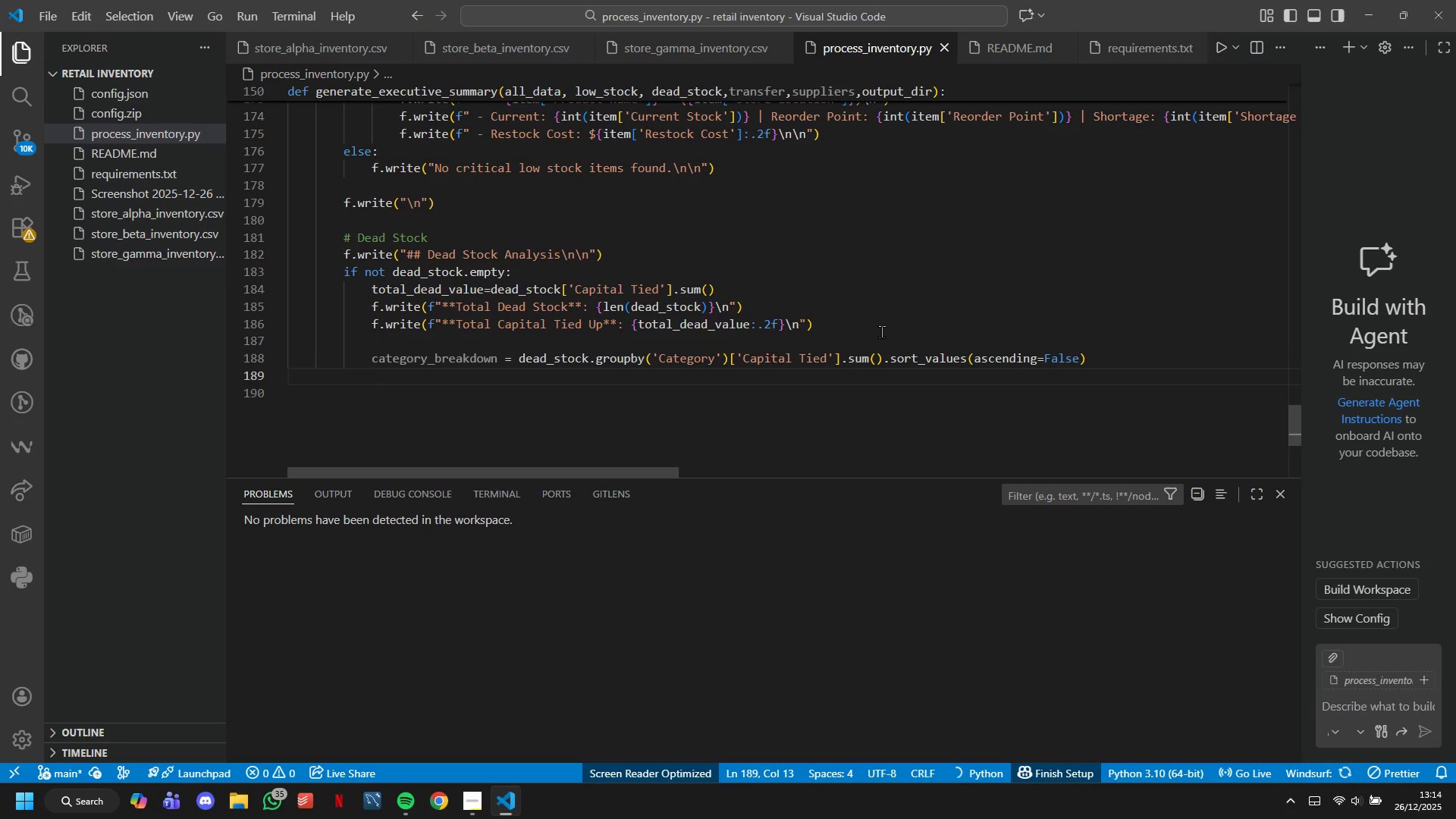 
type(f.write9)
 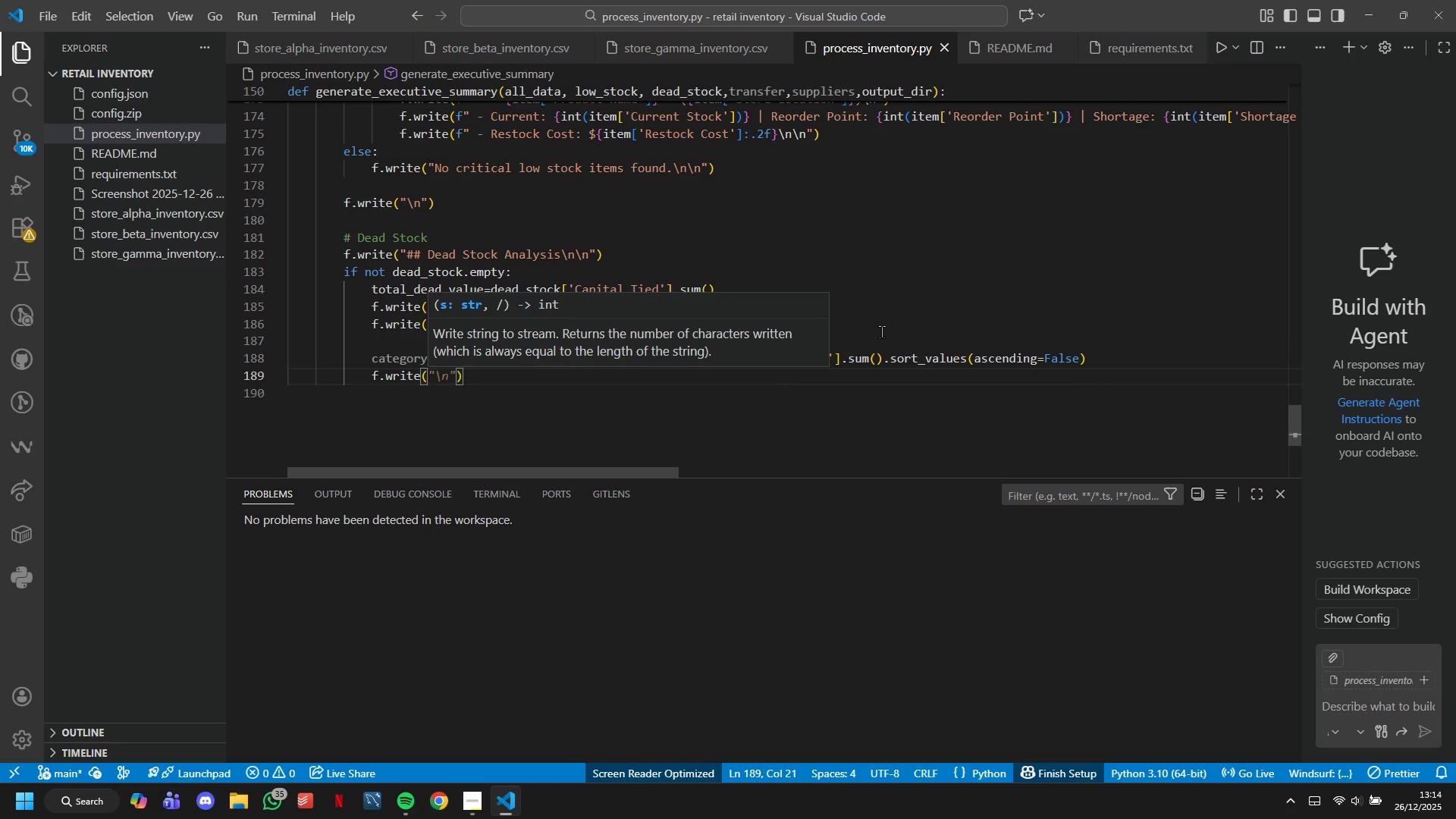 
hold_key(key=ShiftLeft, duration=0.34)
 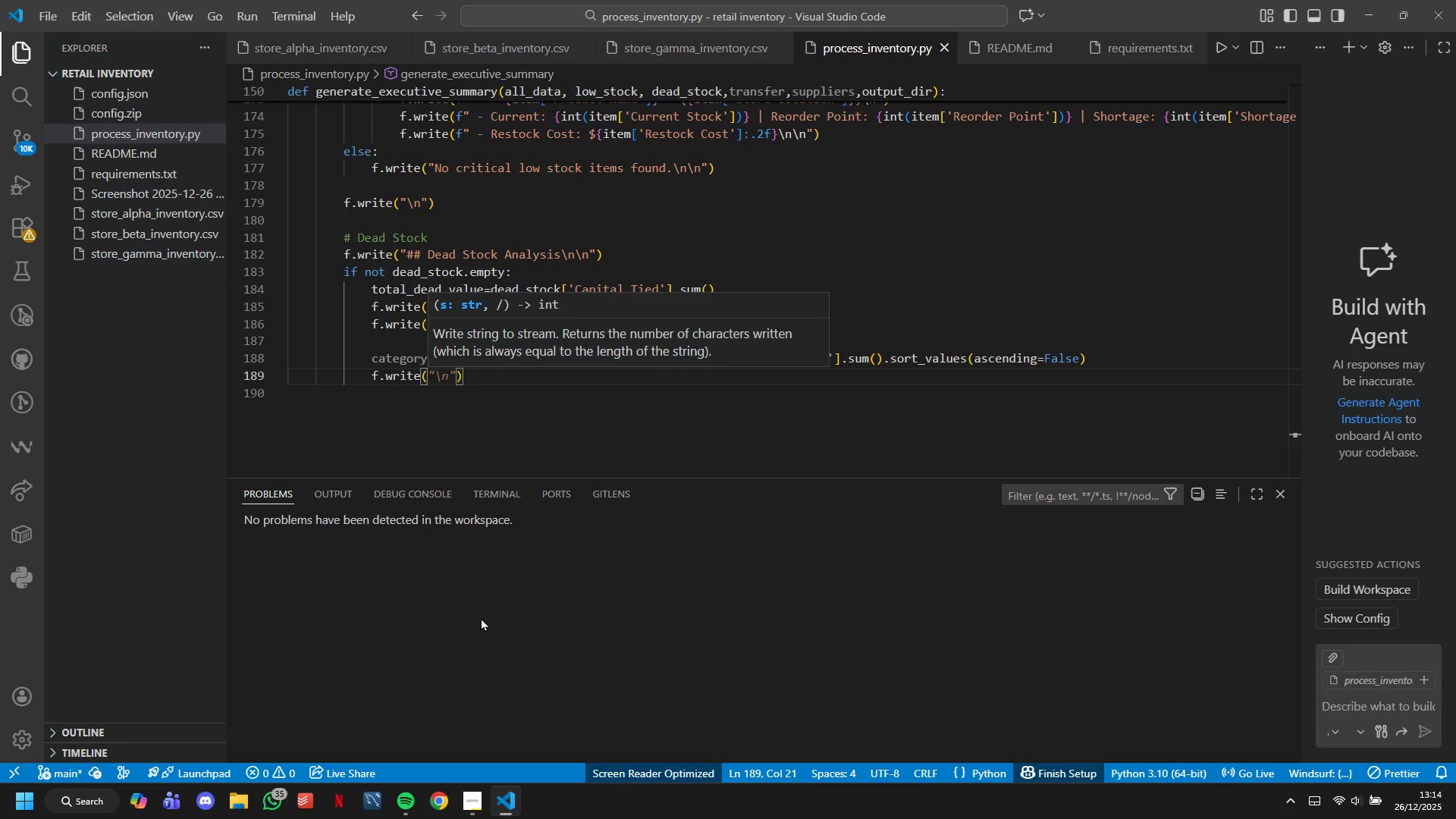 
wait(12.52)
 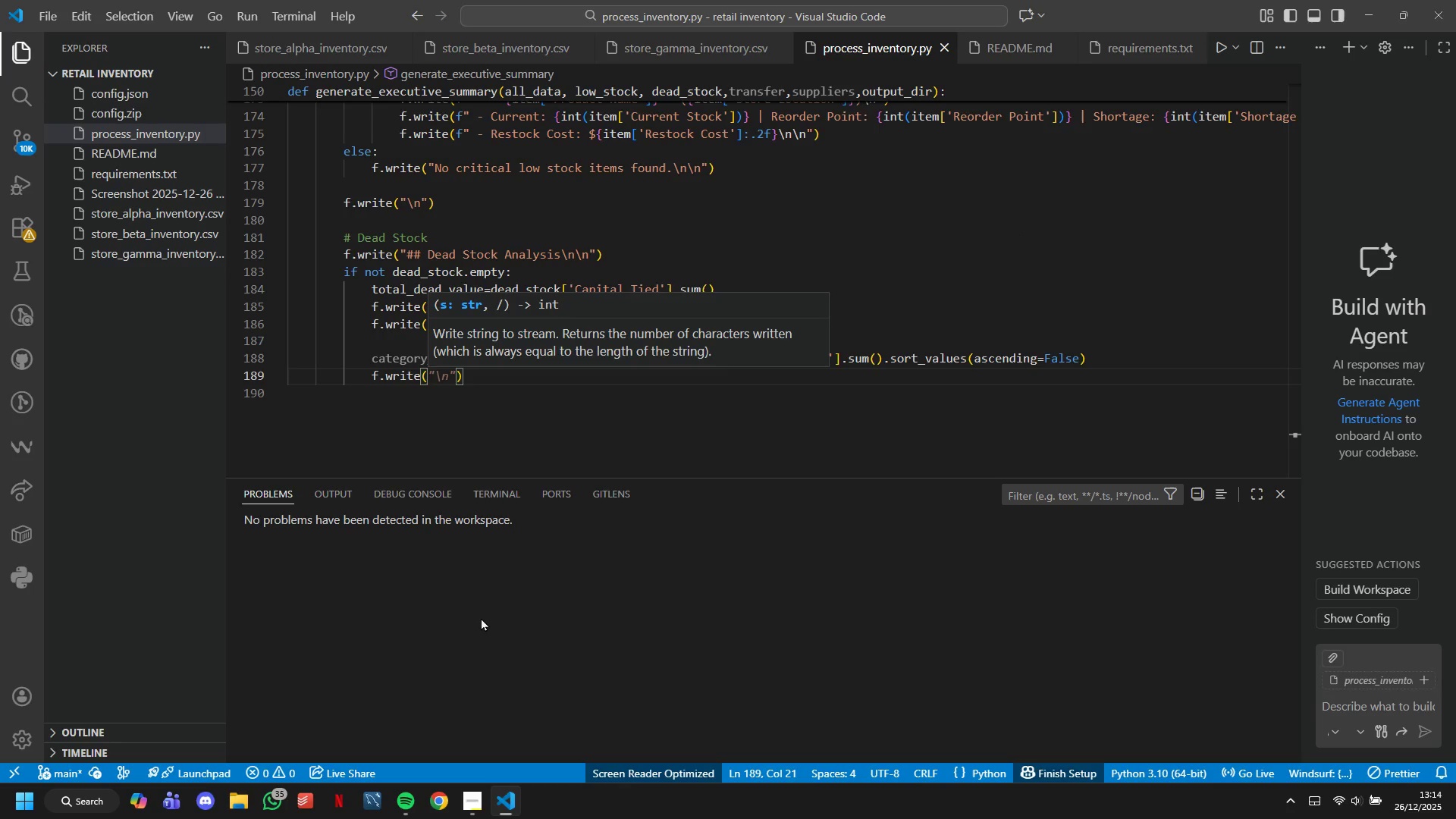 
key(Backspace)
key(Backspace)
key(Backspace)
type(te9"### b)
key(Backspace)
type(By Category: \n)
 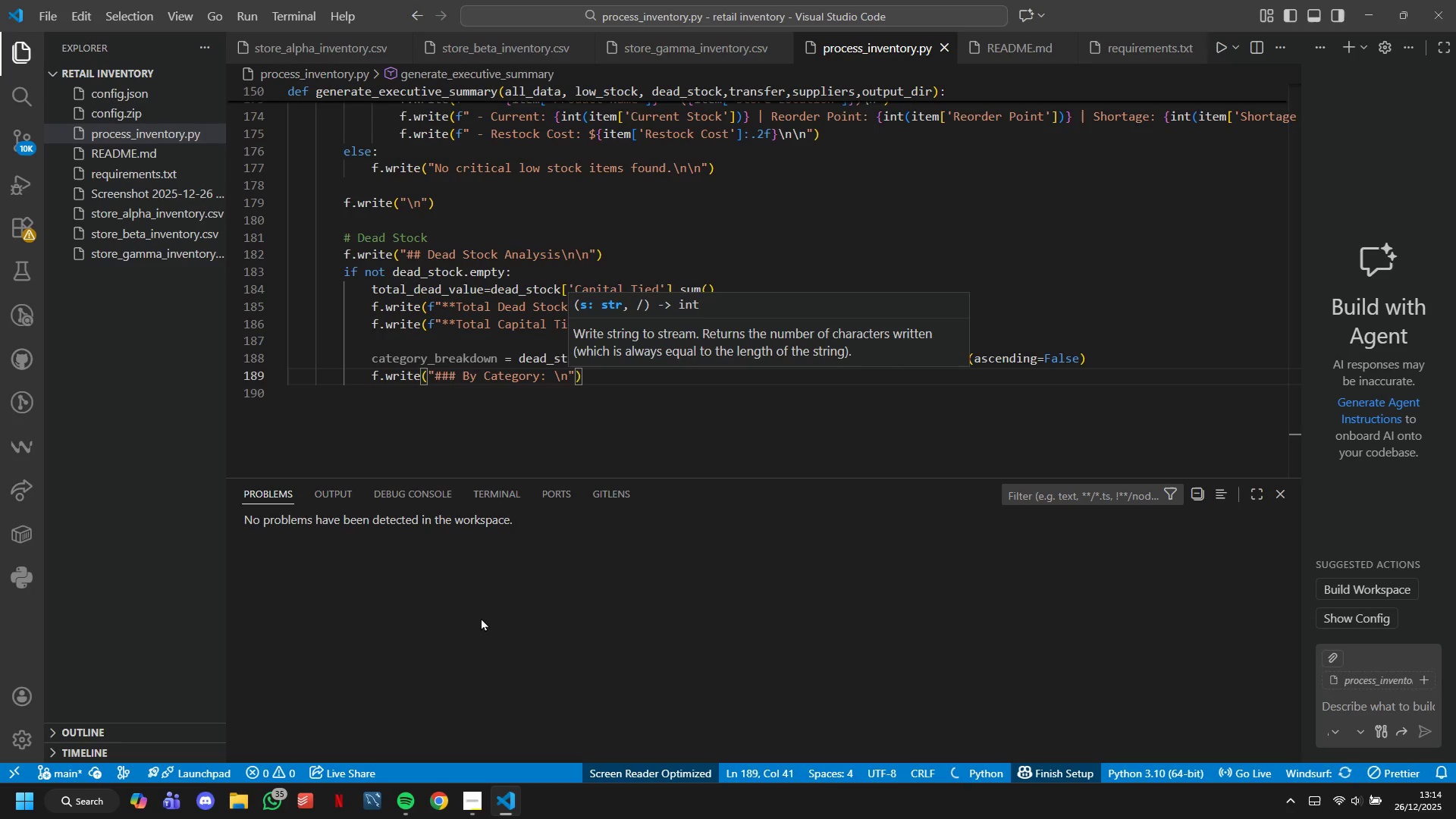 
key(Enter)
 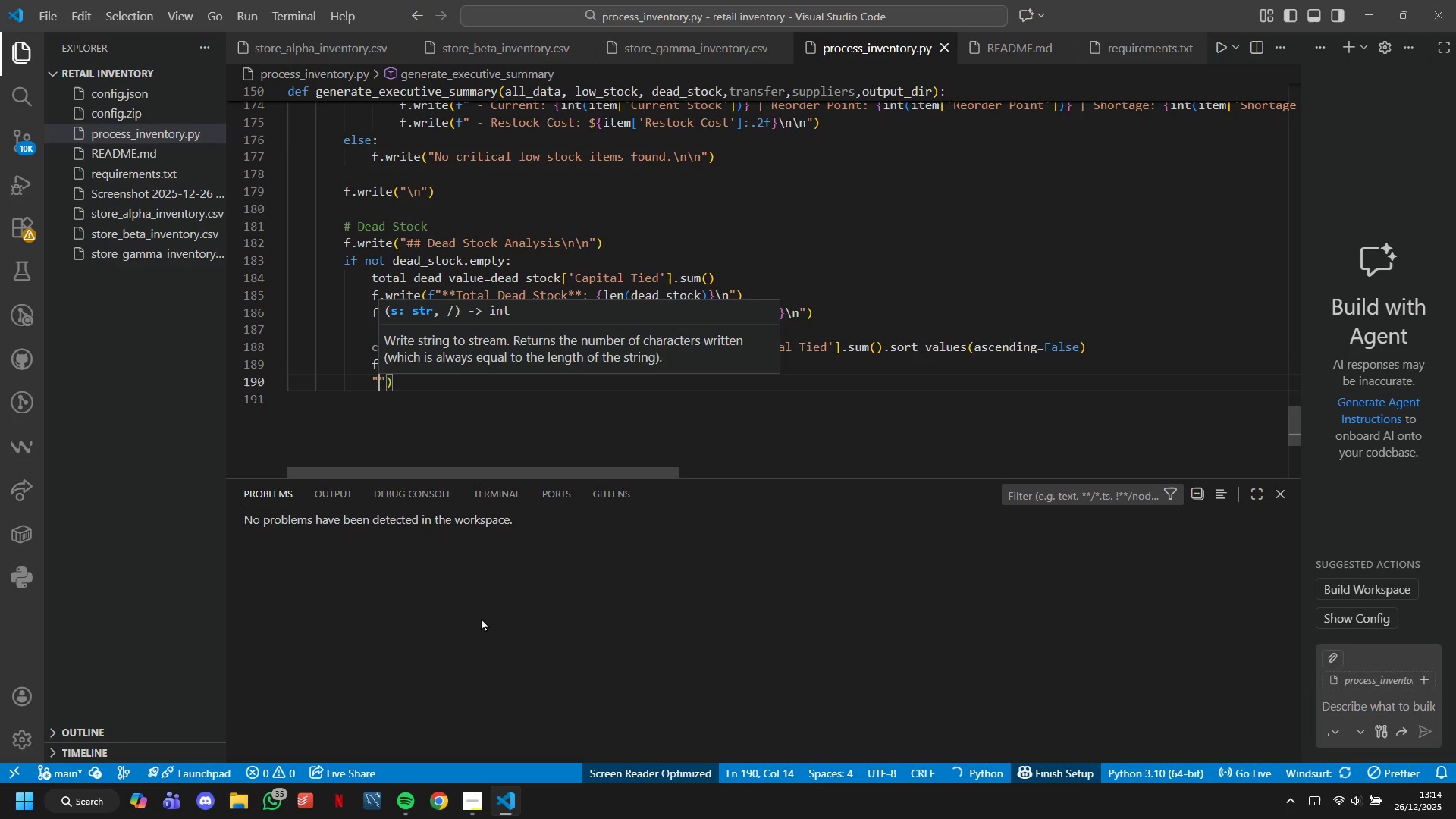 
key(N)
 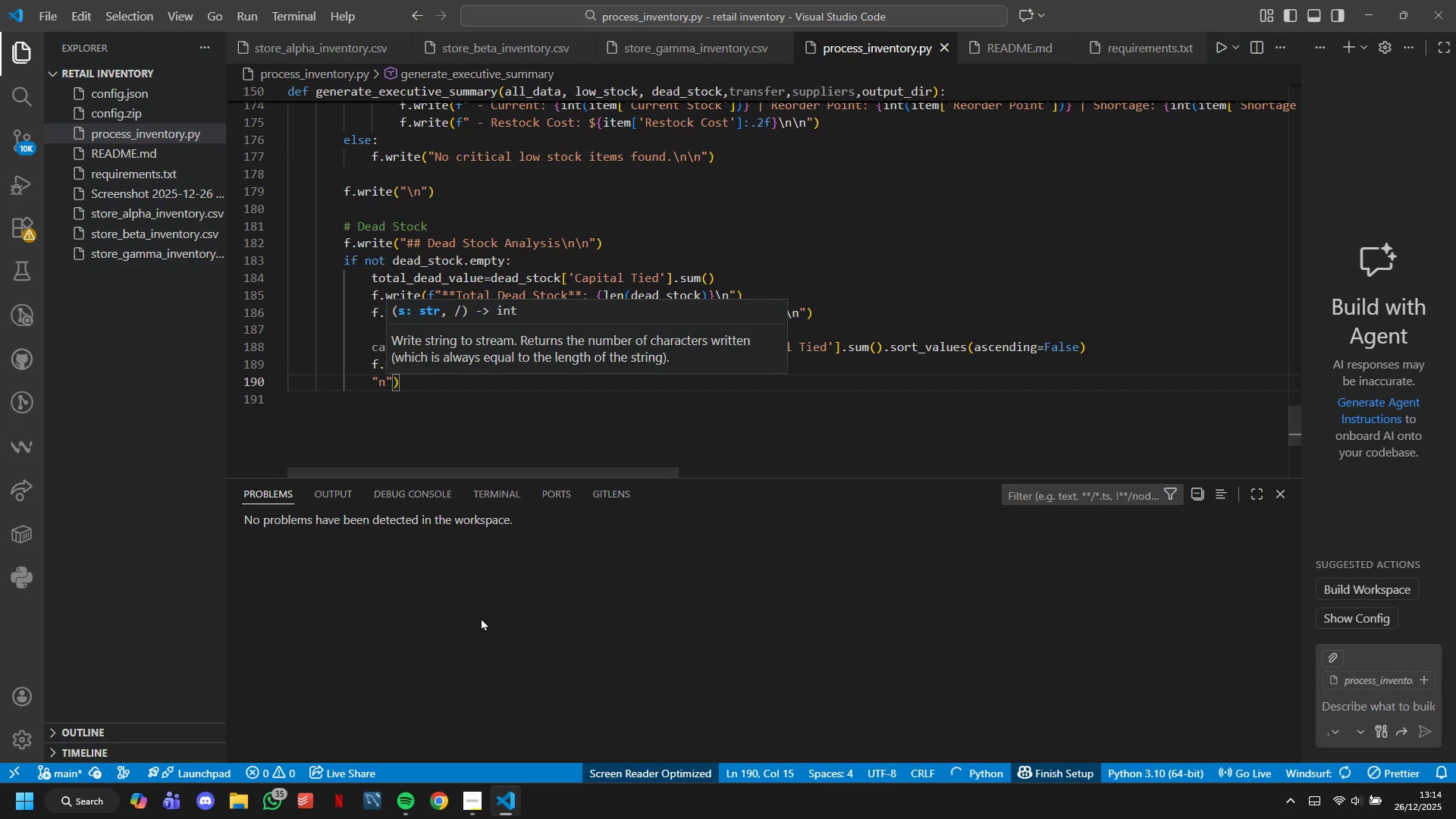 
key(Backspace)
 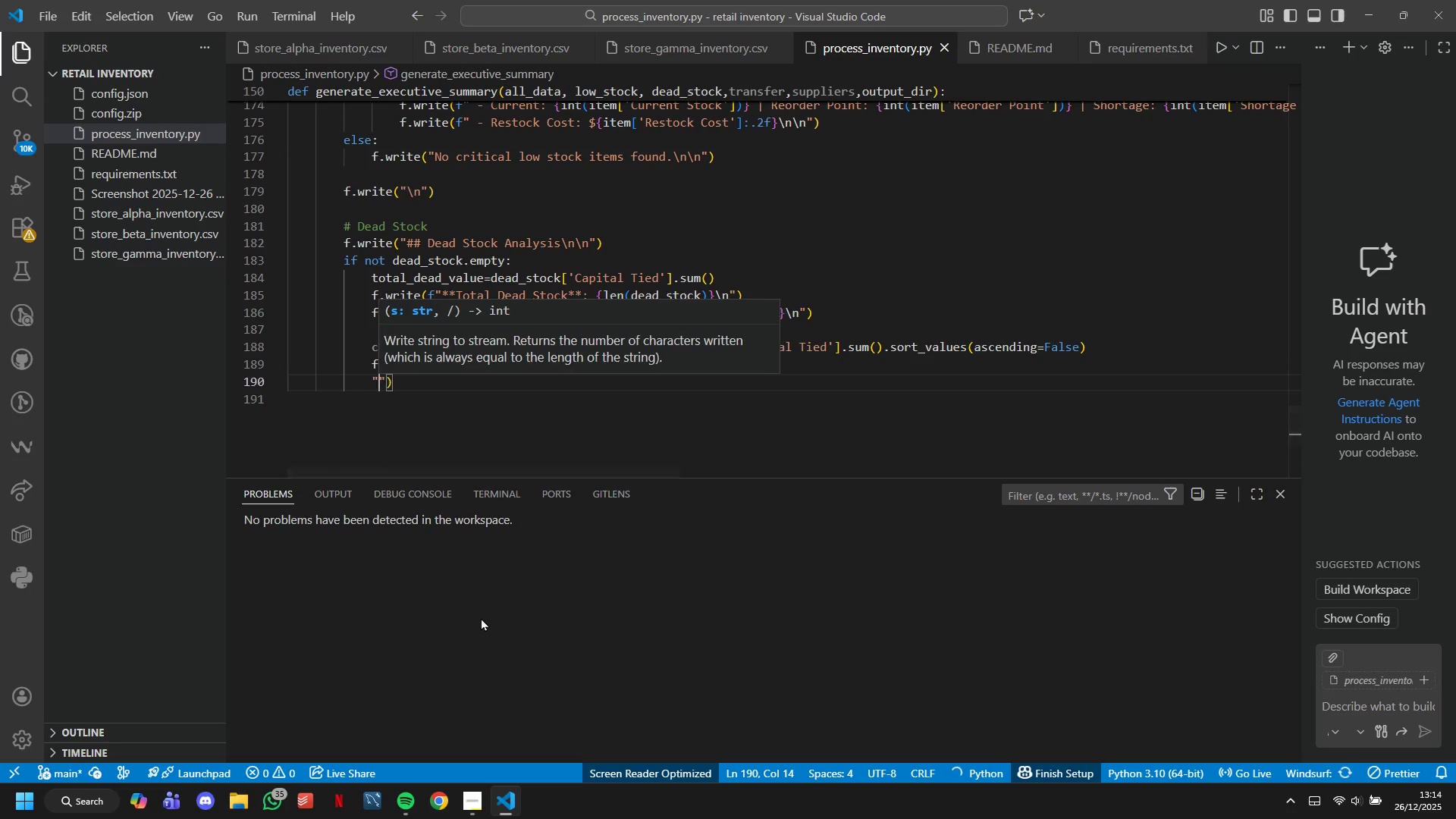 
key(Backspace)
 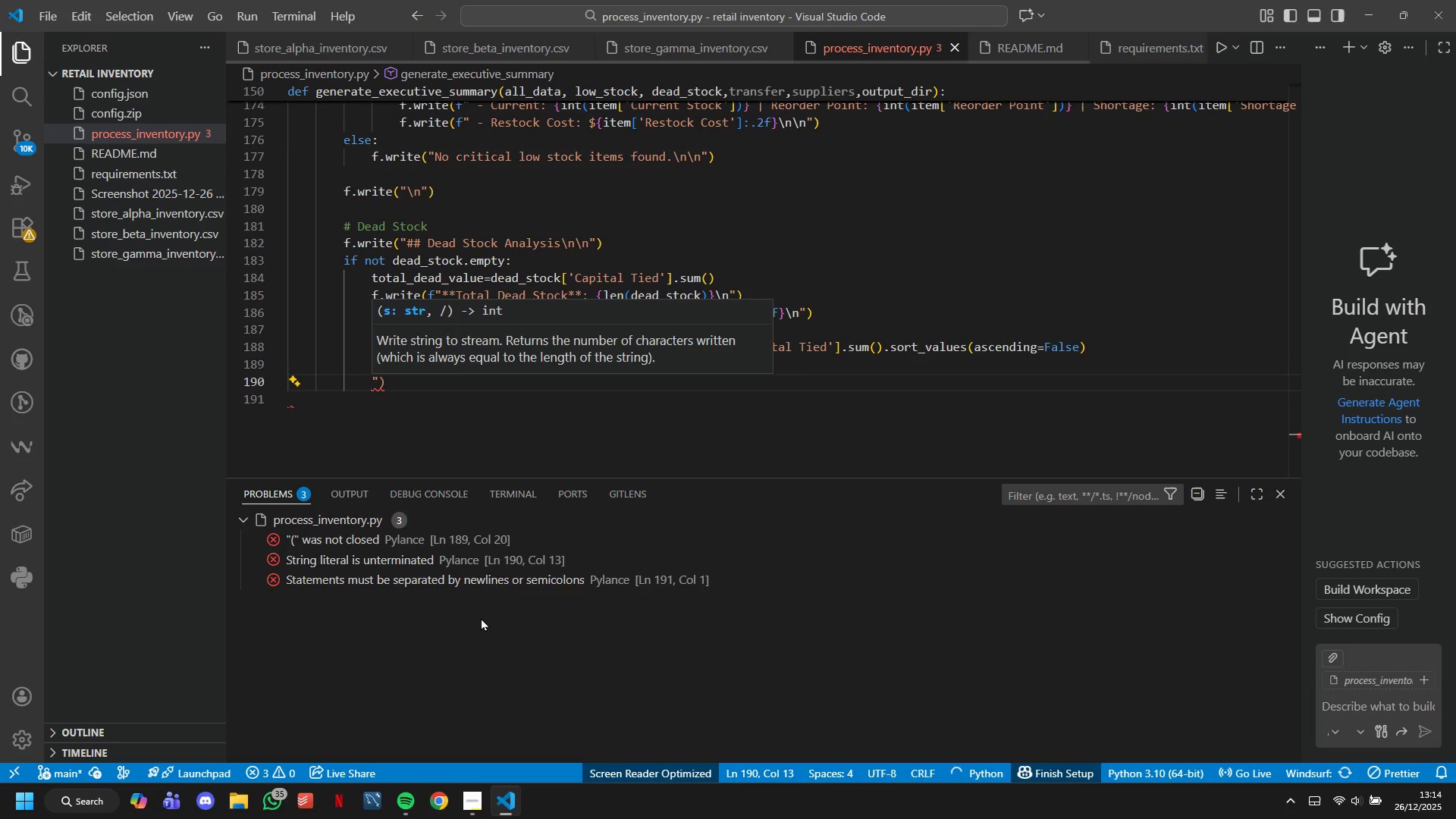 
key(Z)
 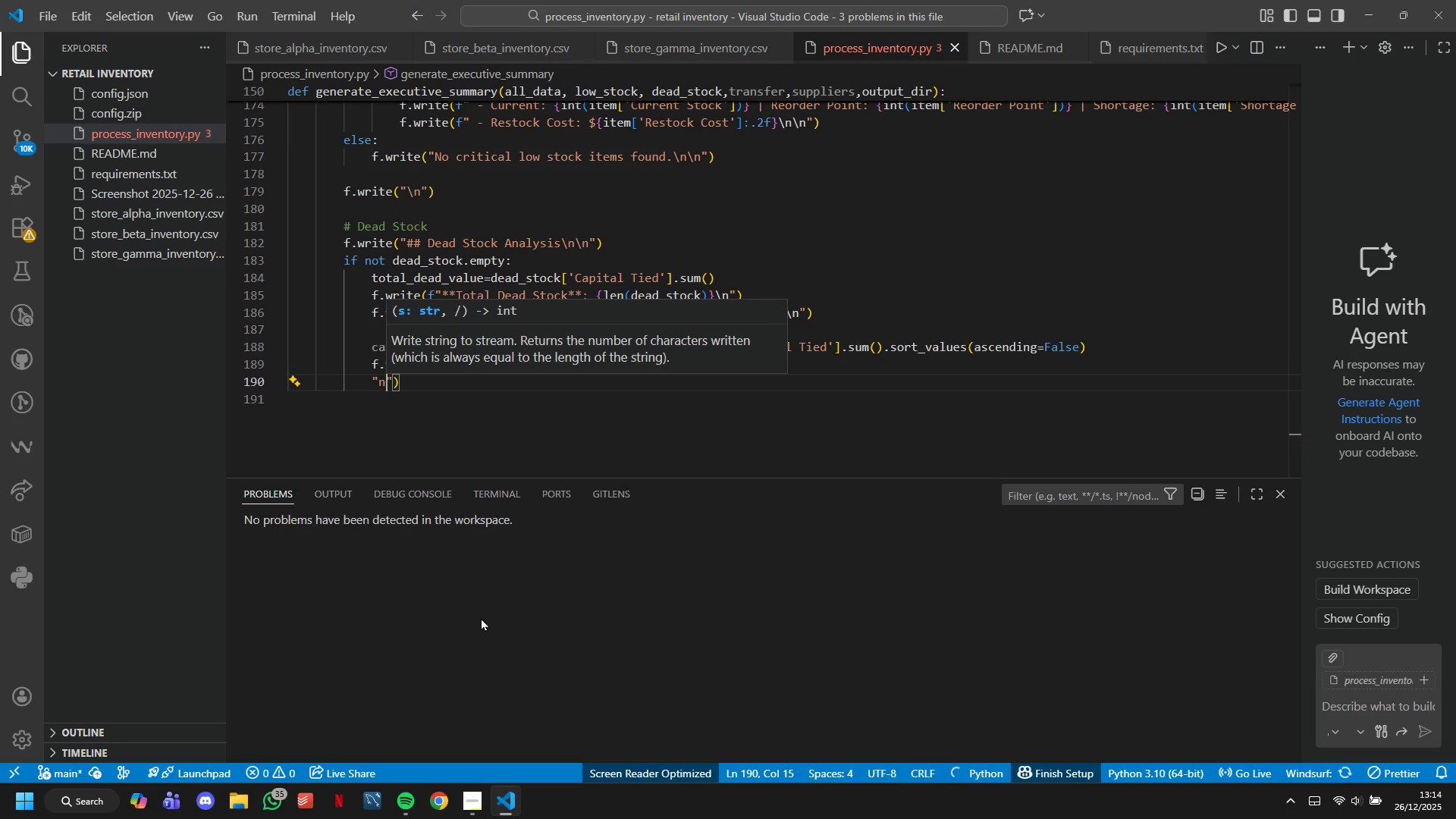 
key(Control+Z)
 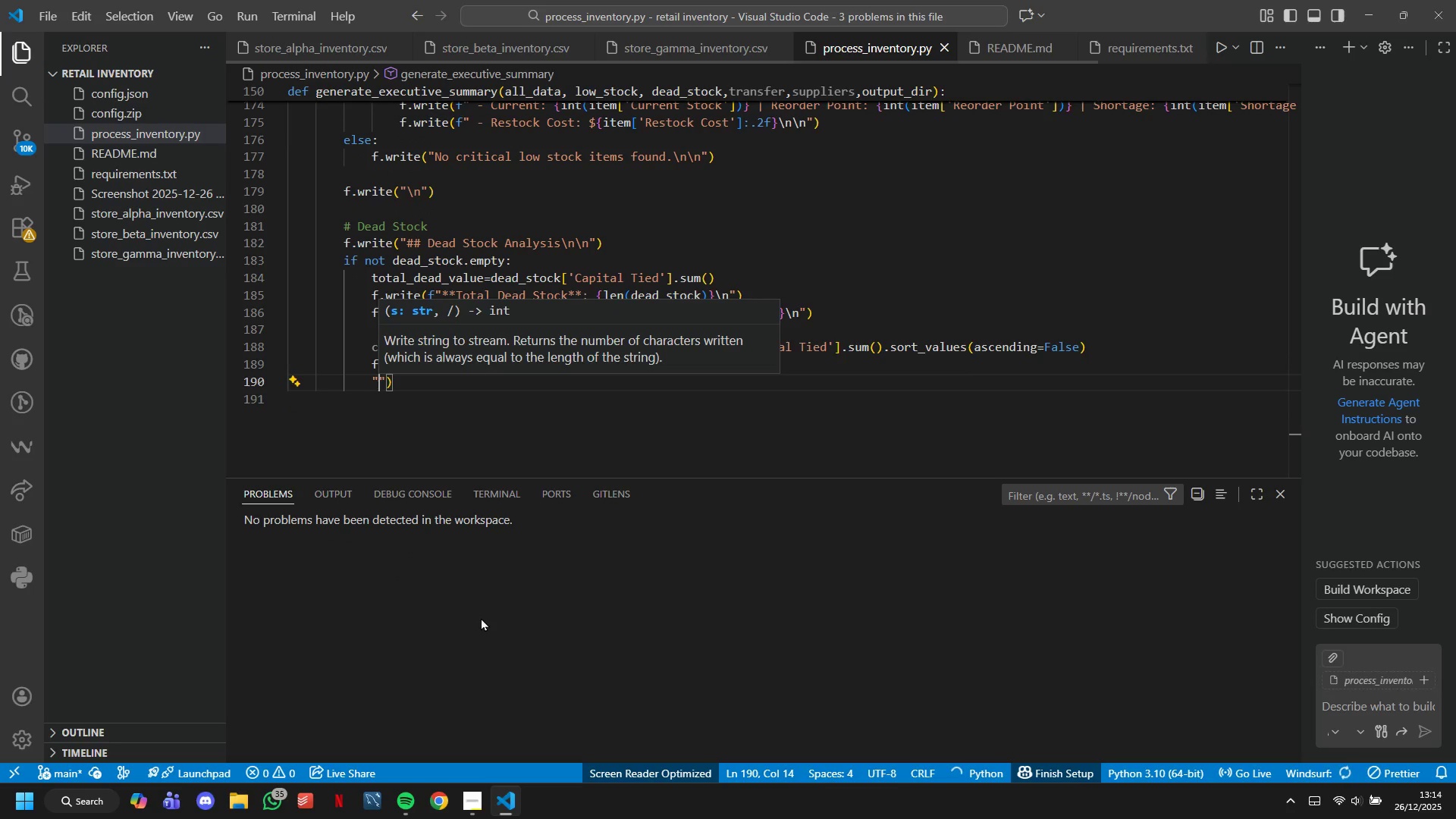 
key(Control+Z)
 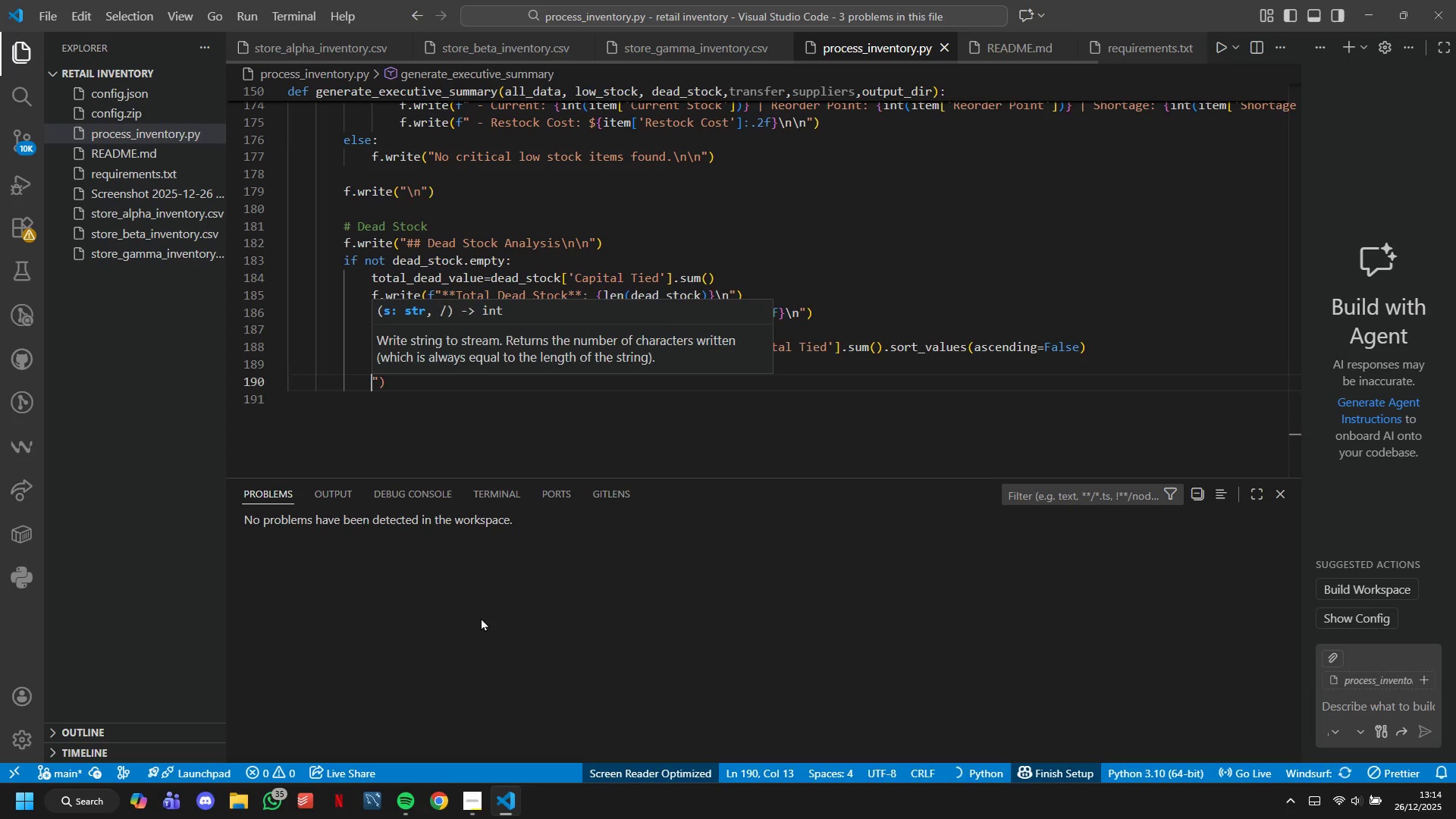 
key(Control+Z)
 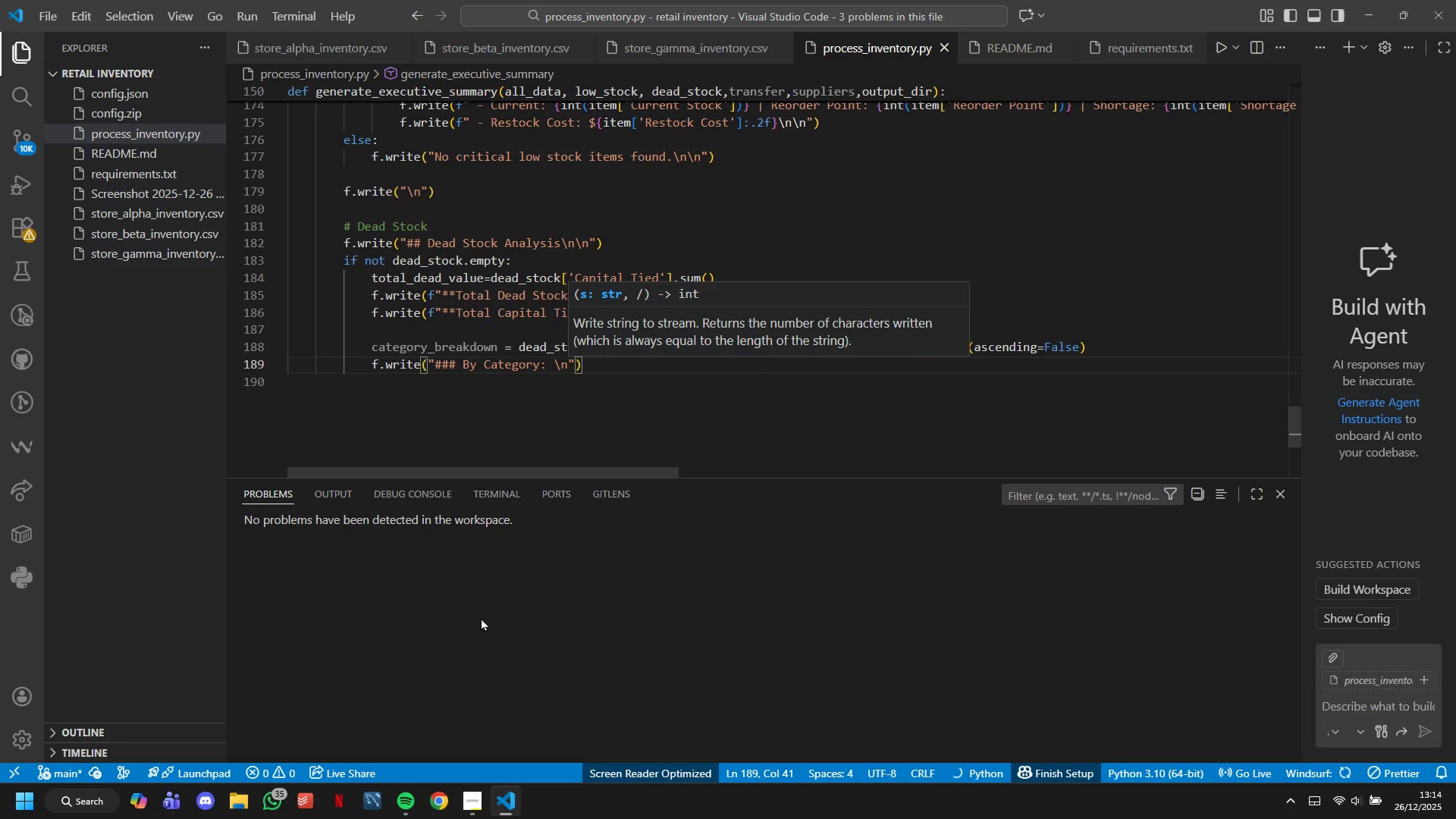 
key(Control+Backslash)
 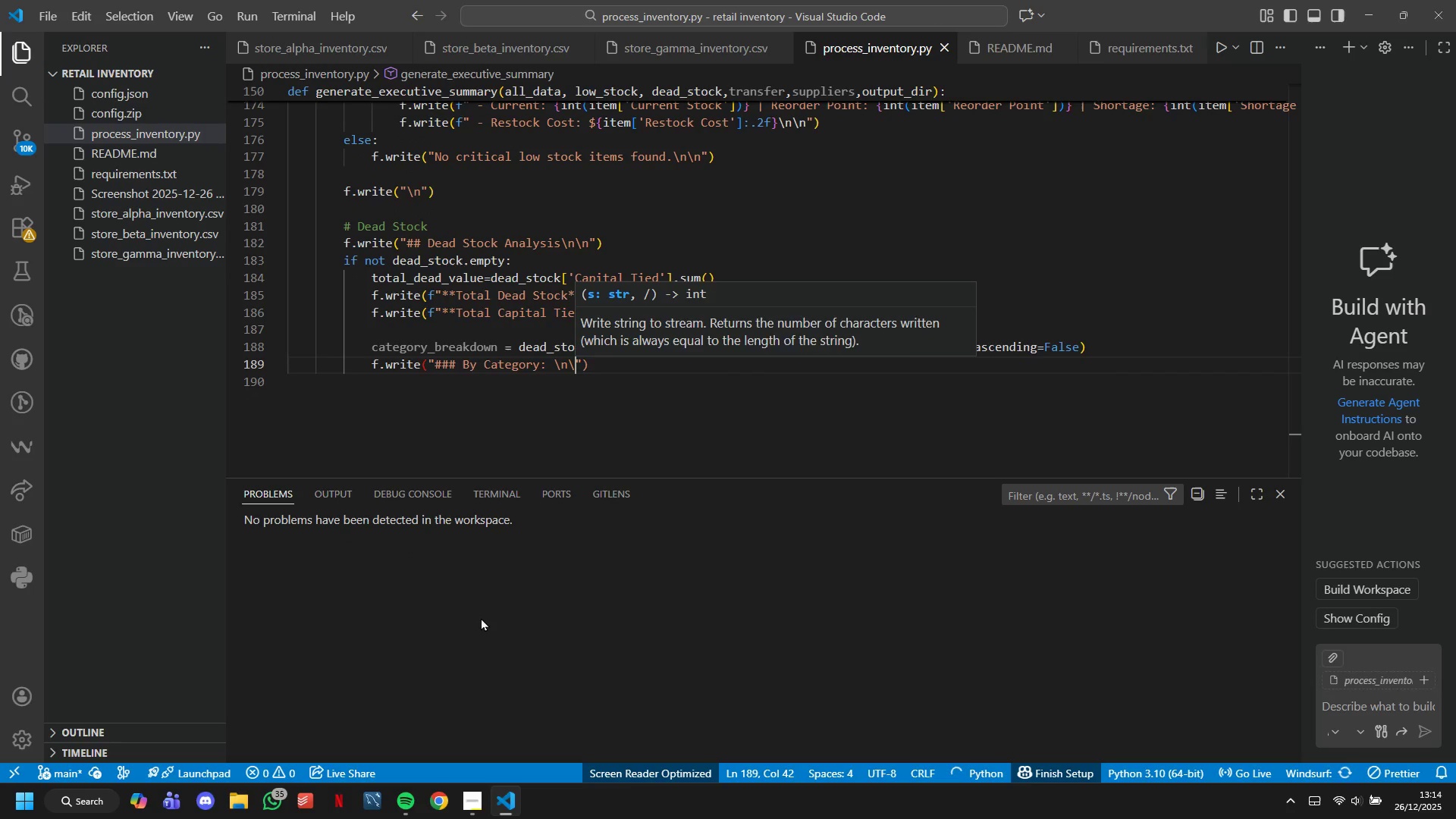 
key(N)
 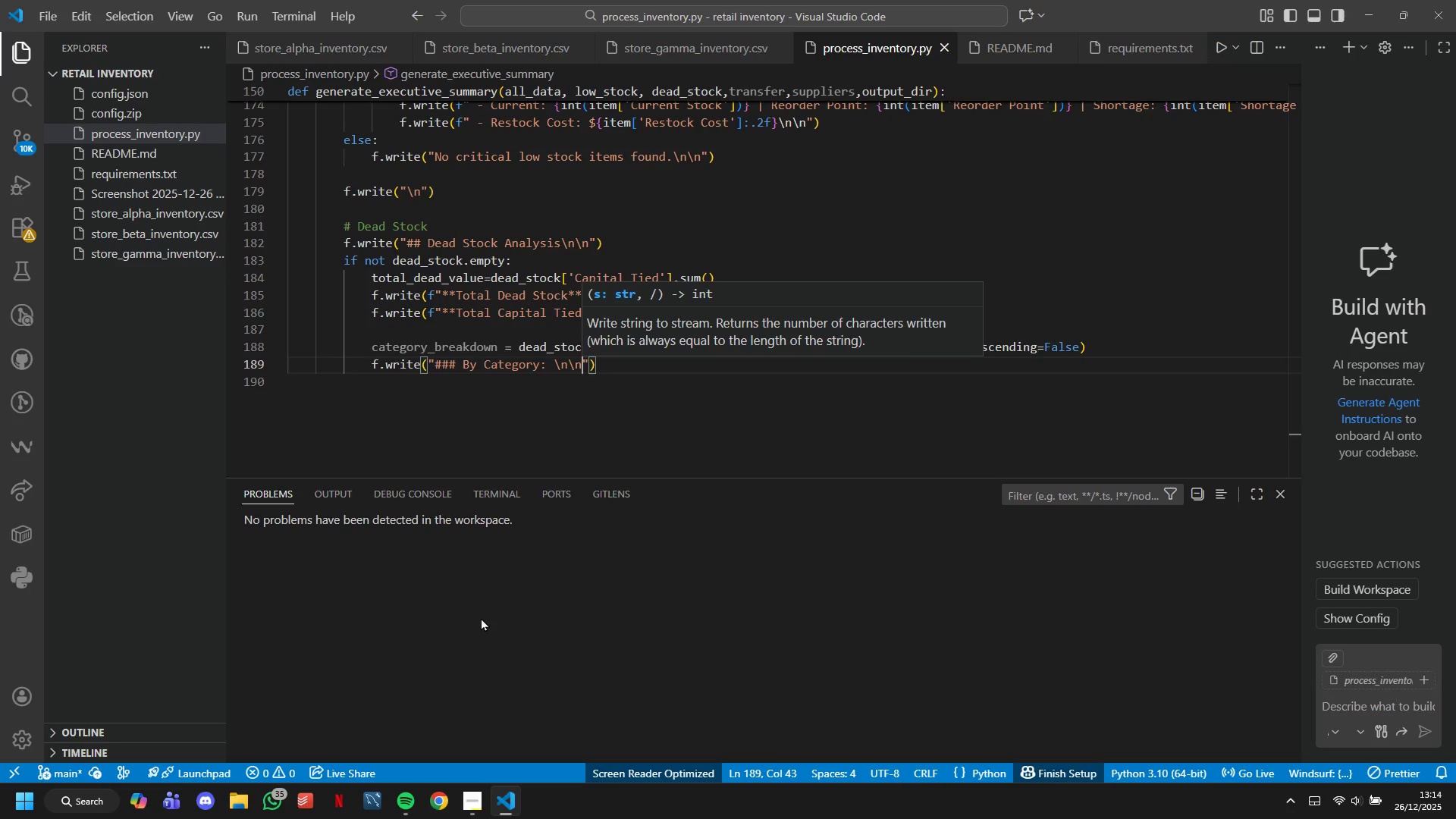 
key(ArrowRight)
 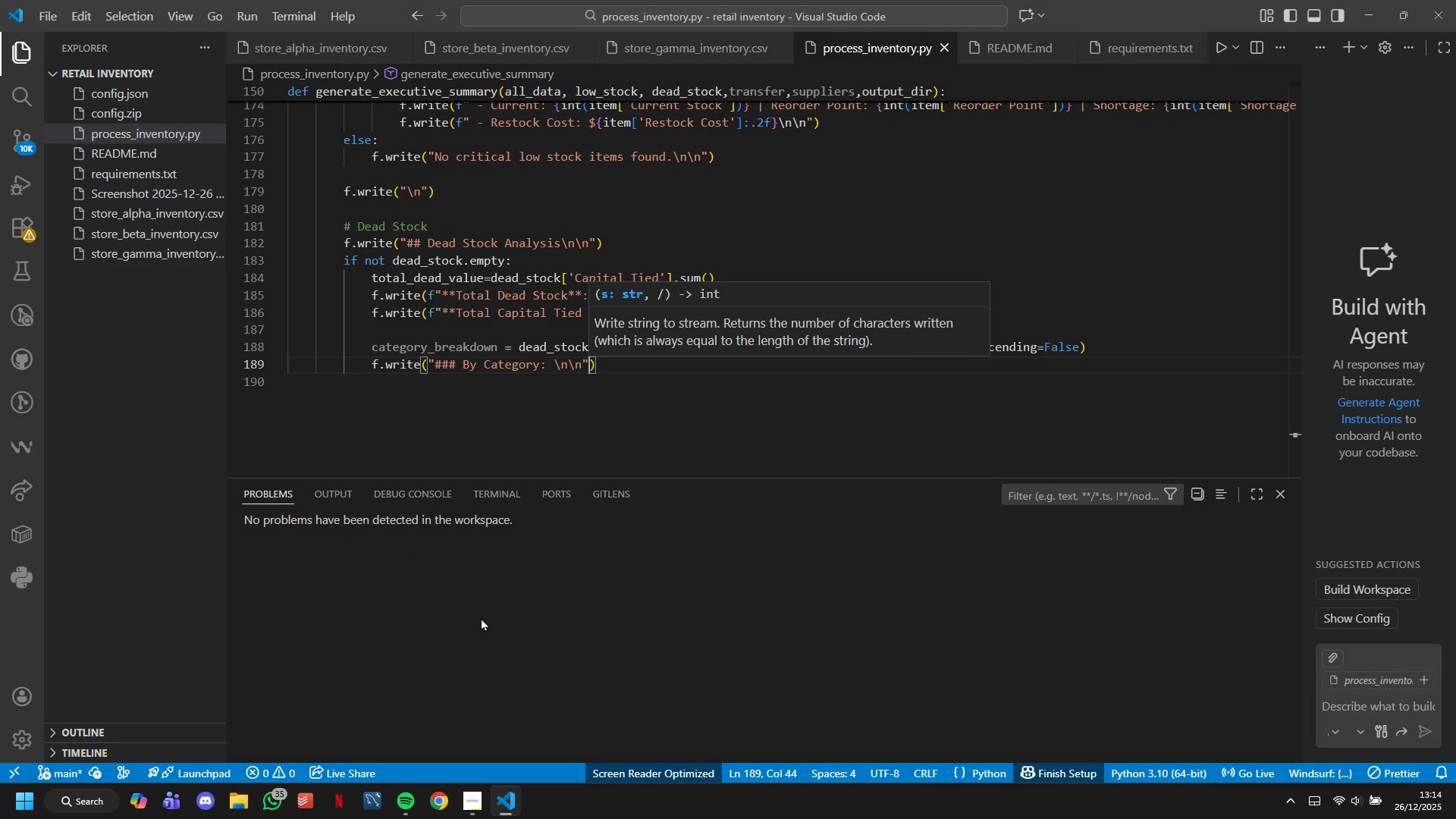 
key(ArrowRight)
 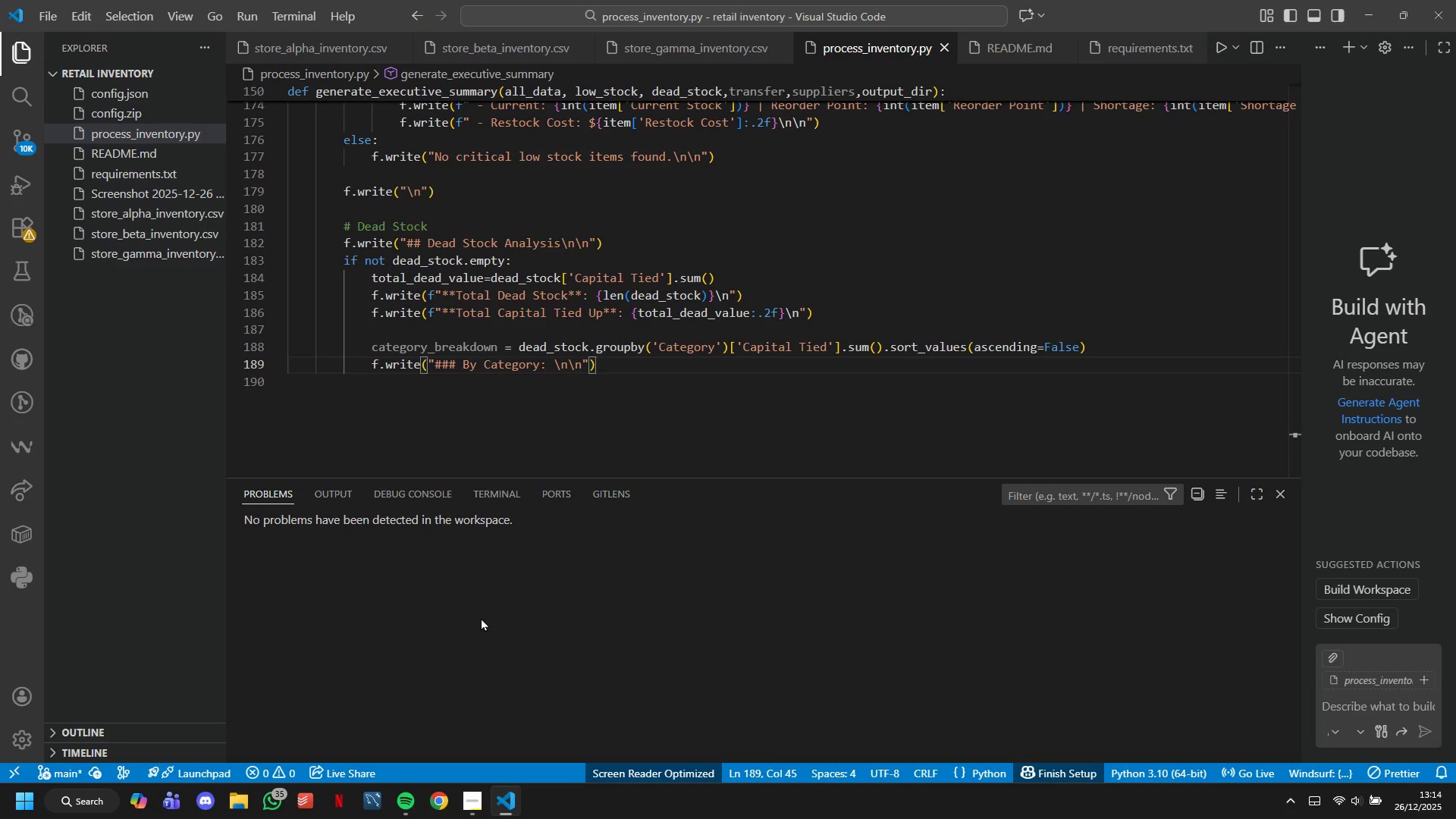 
key(Enter)
 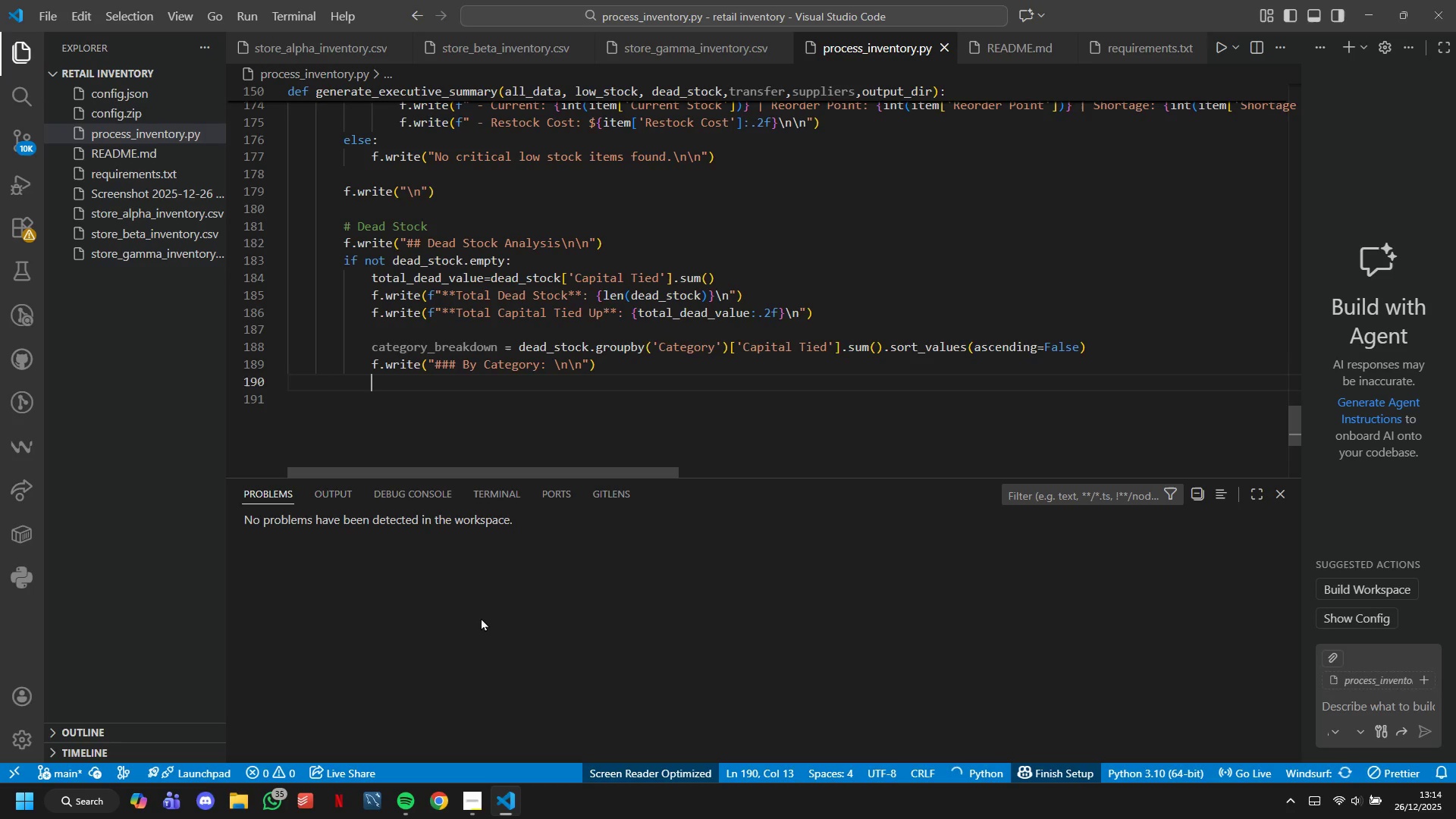 
type(fo )
key(Backspace)
type(r cat, value in category_beakdown.head(%)
 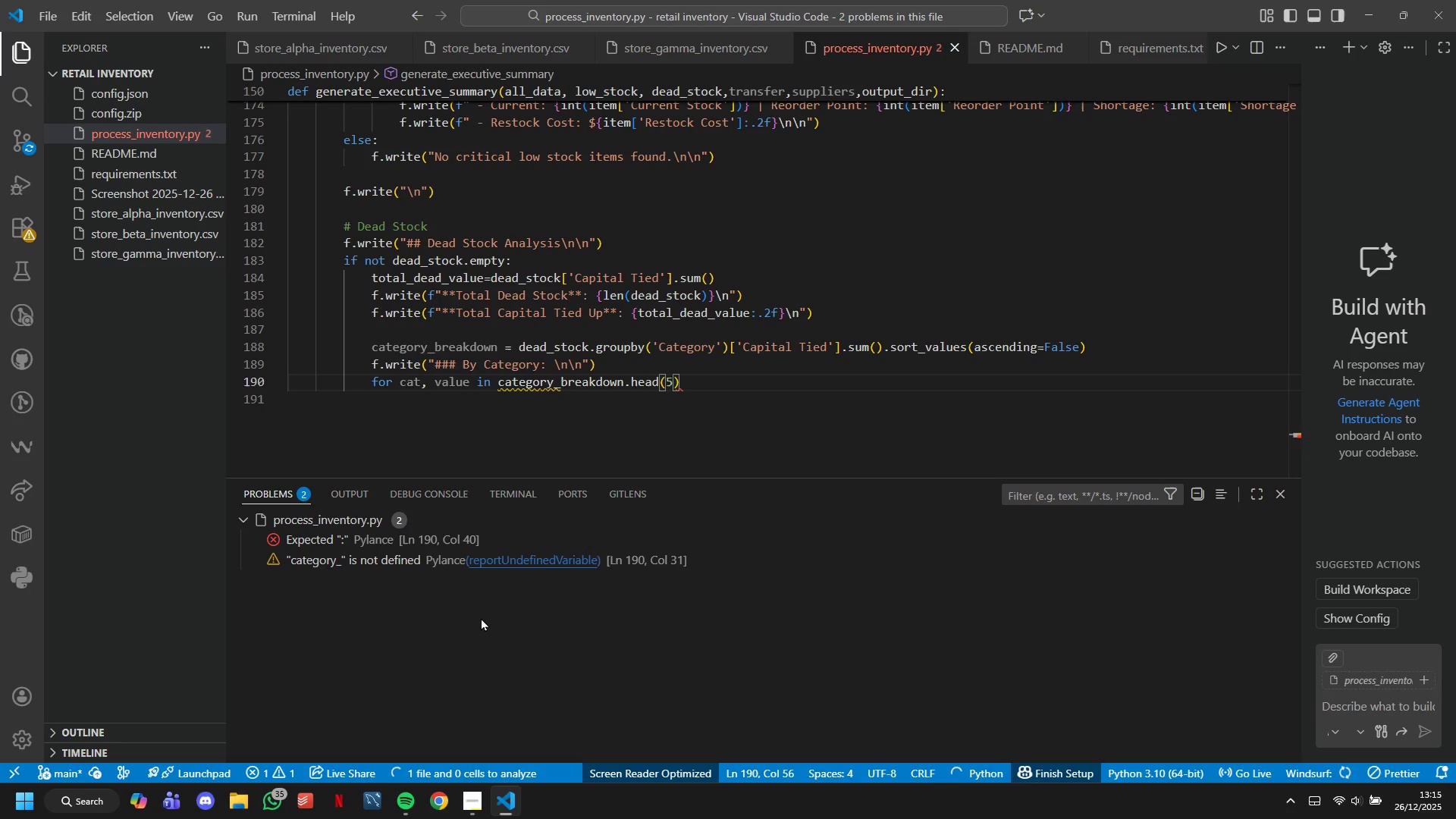 
 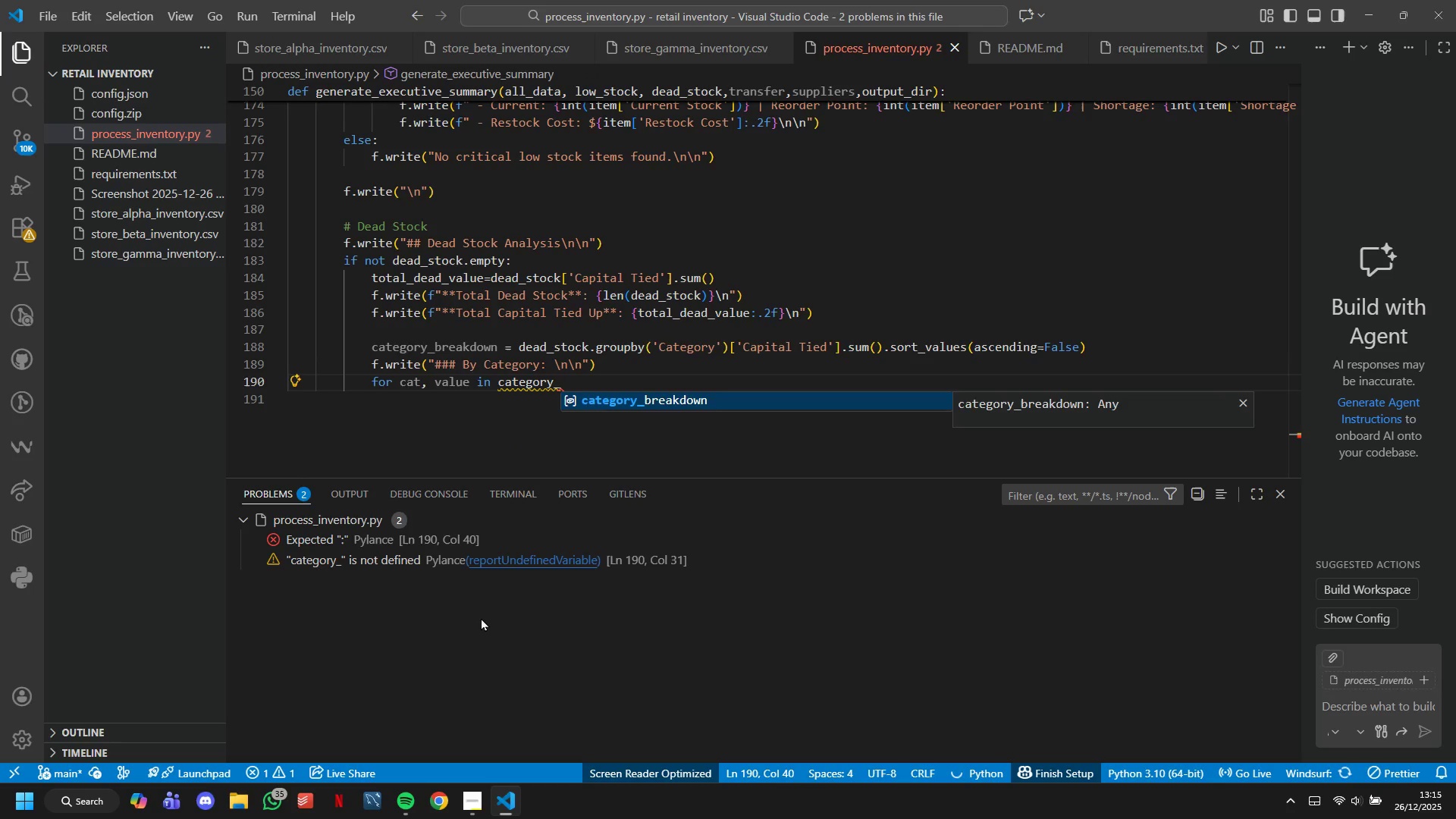 
hold_key(key=R, duration=13.2)
 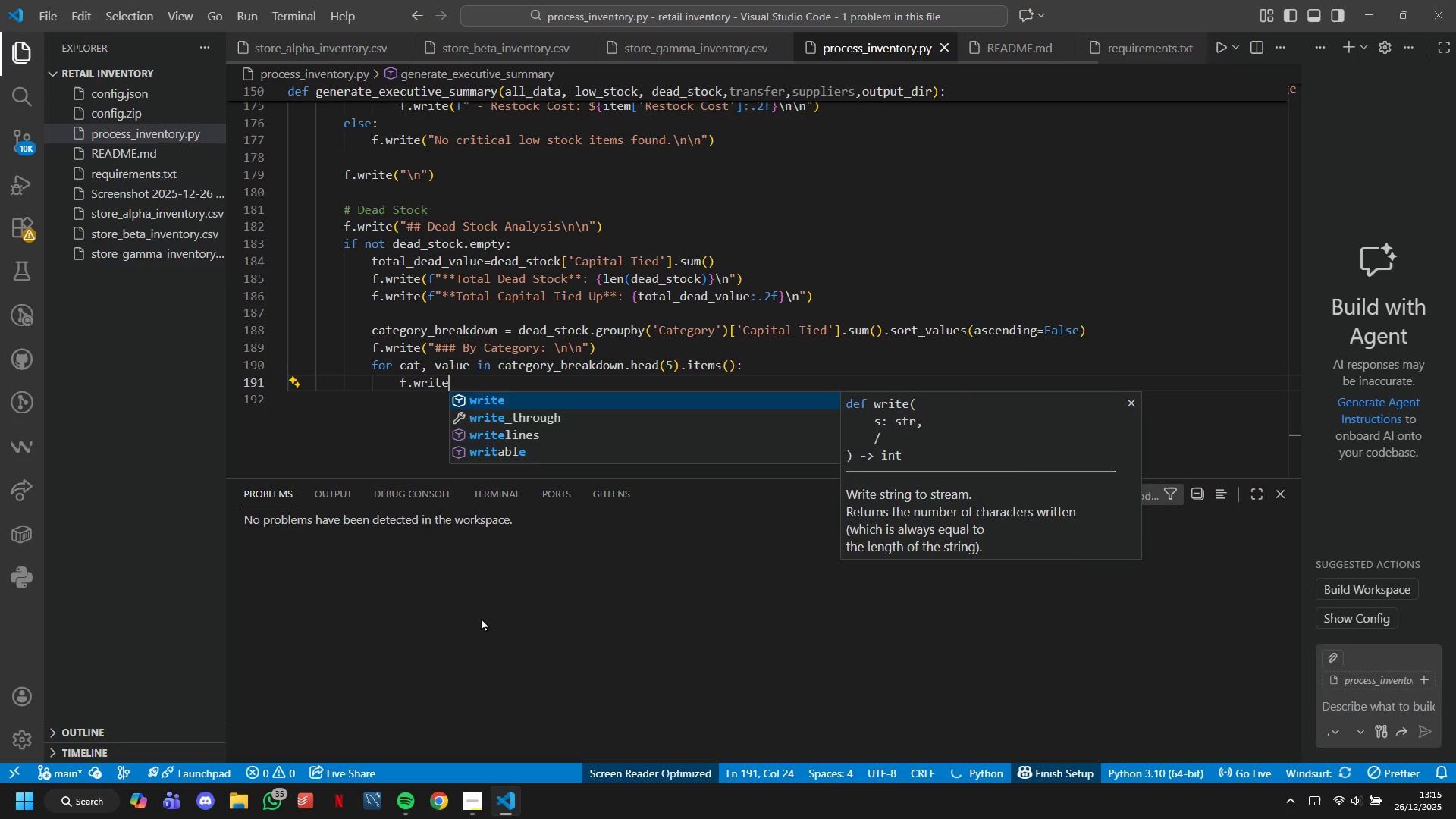 
key(ArrowRight)
 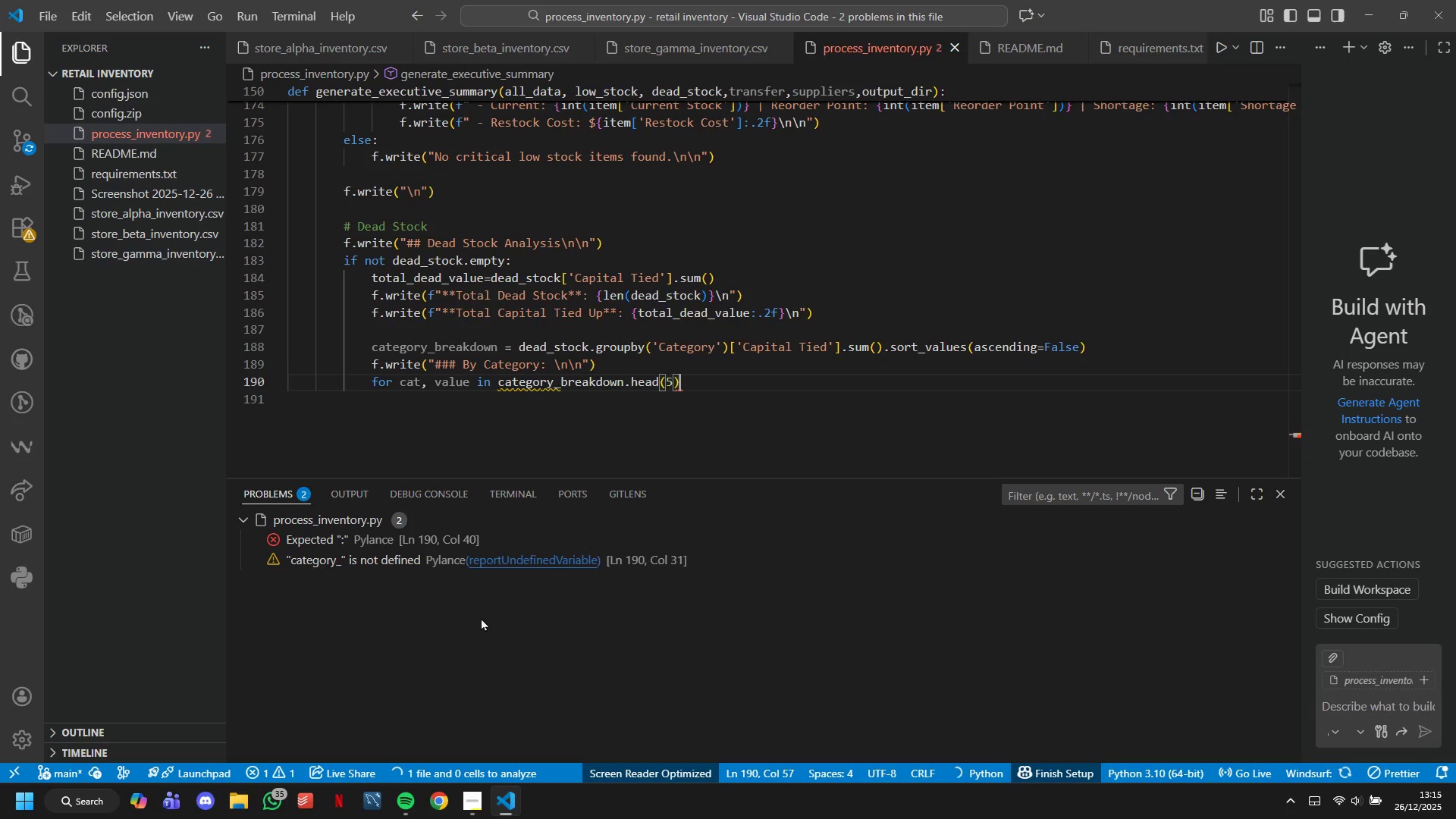 
key(ArrowRight)
 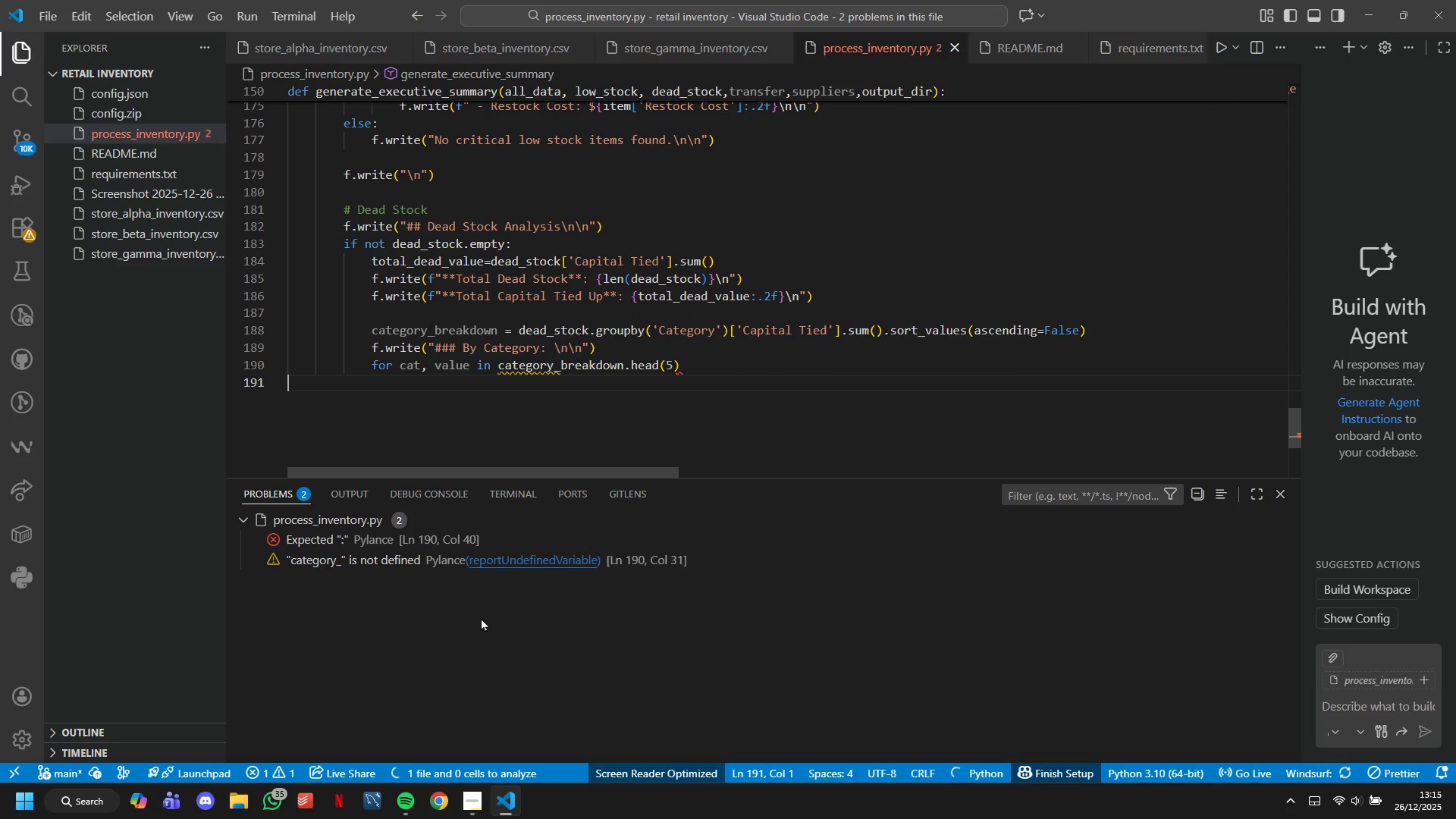 
key(ArrowLeft)
 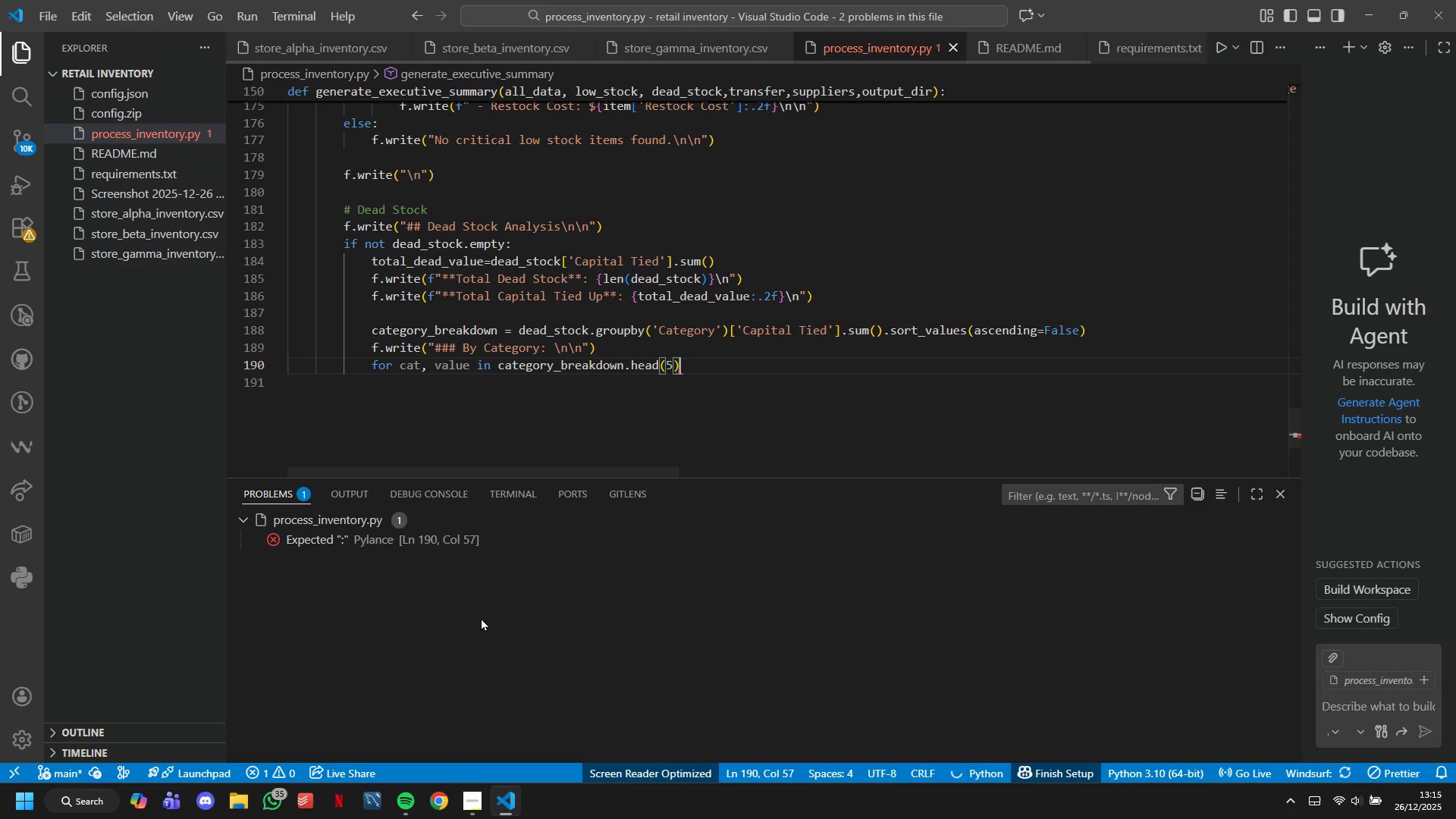 
type(/)
key(Backspace)
type(.items9)
 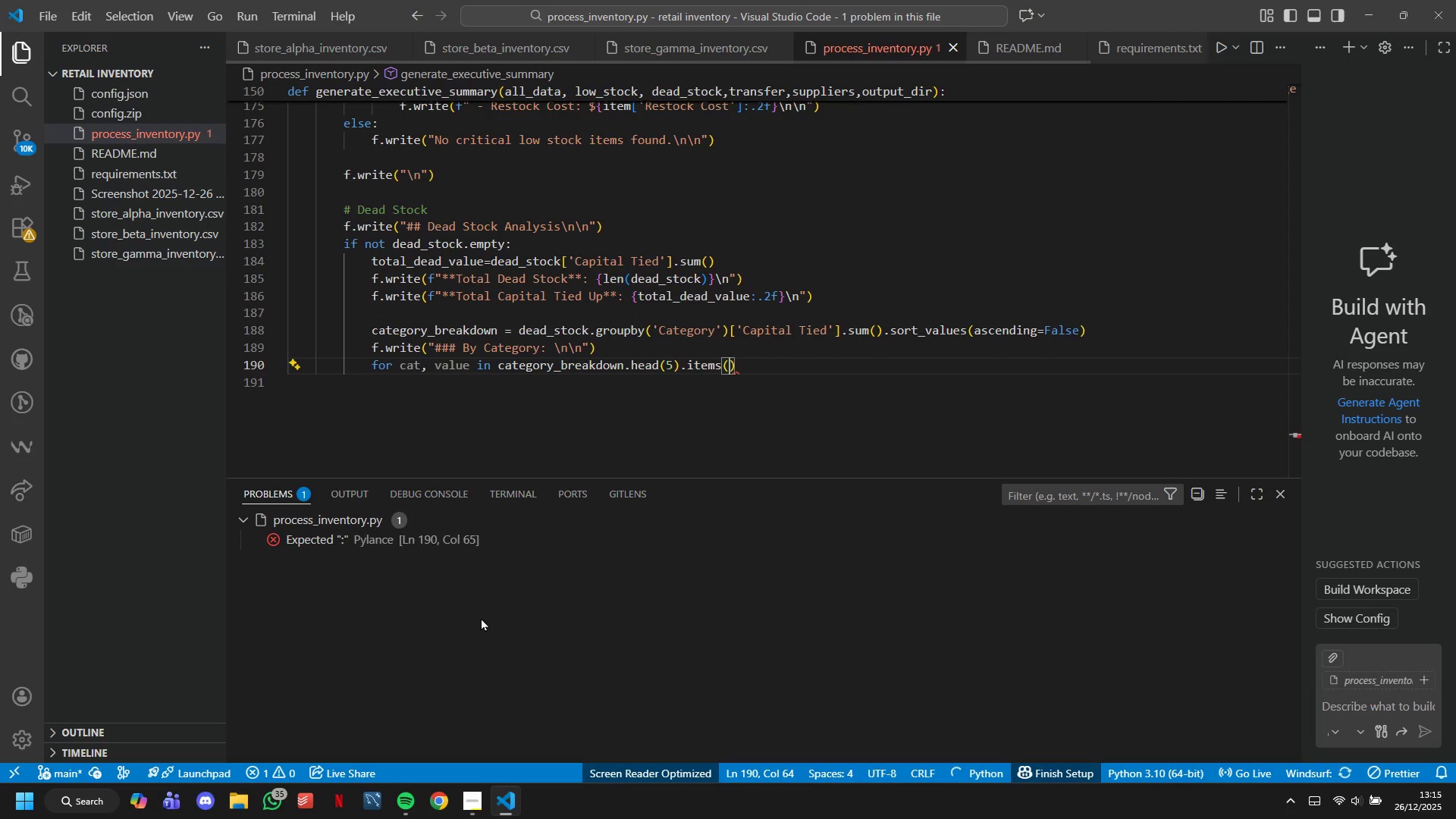 
key(ArrowRight)
 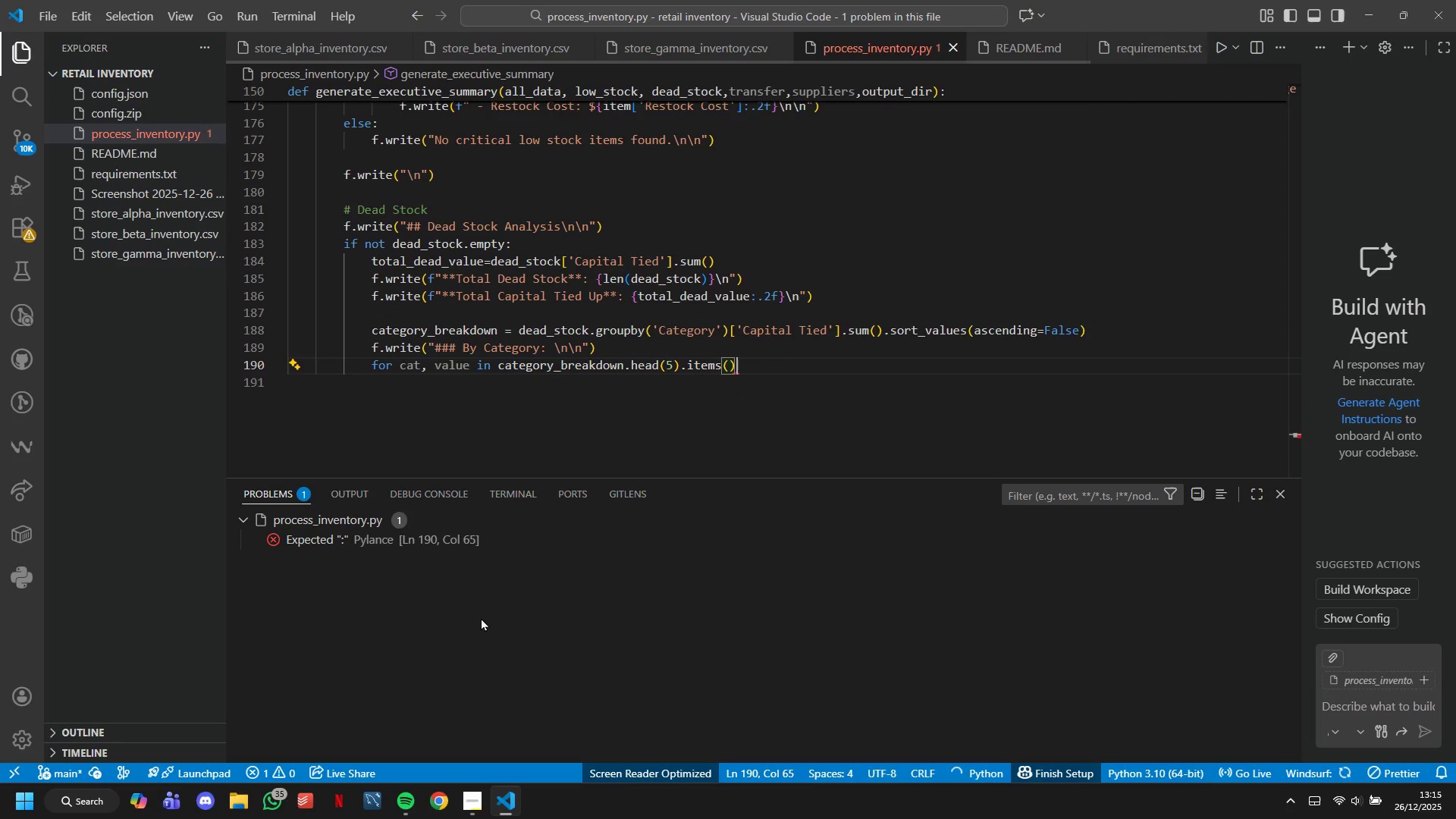 
key(Shift+ShiftLeft)
 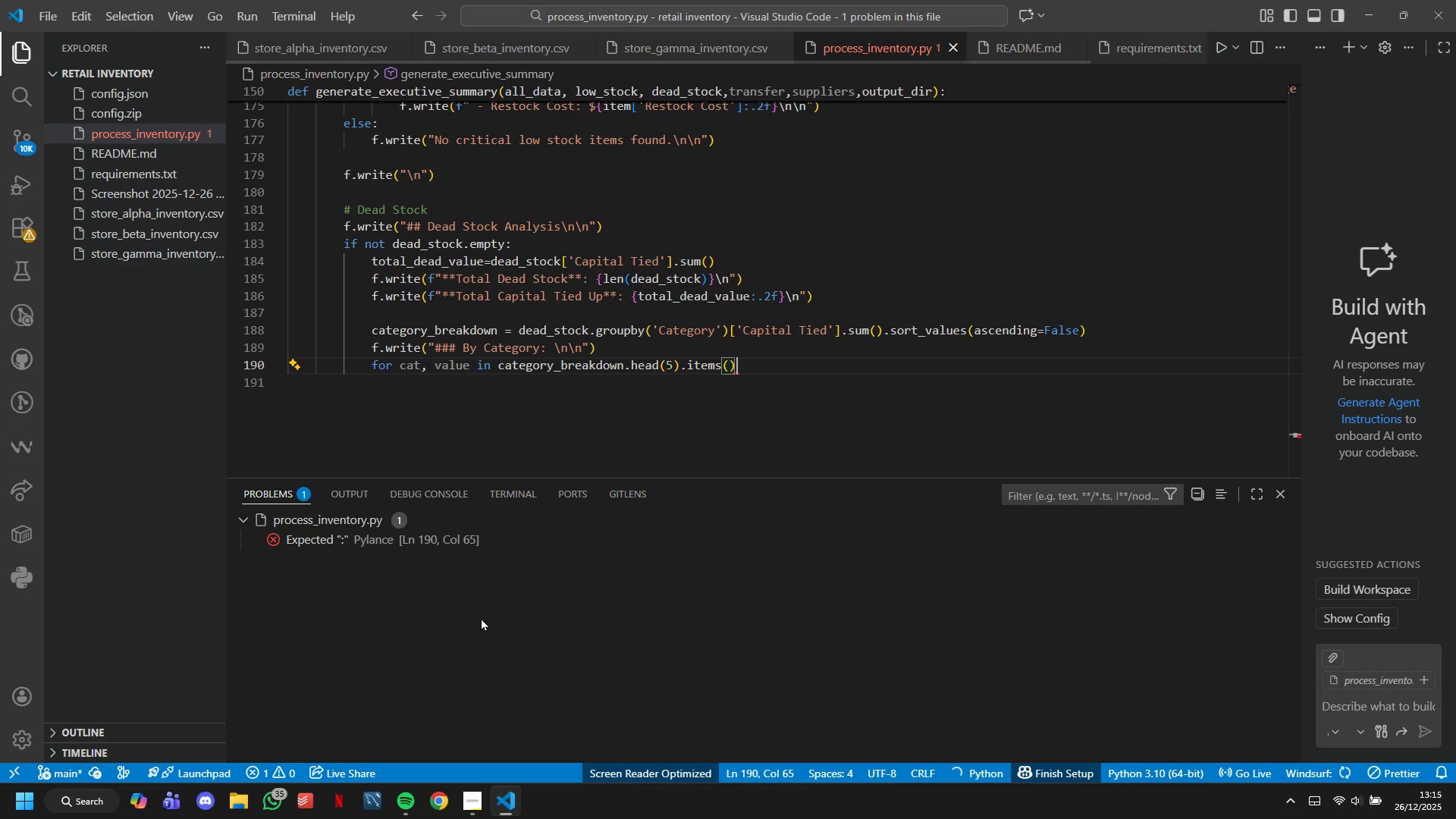 
key(Shift+Semicolon)
 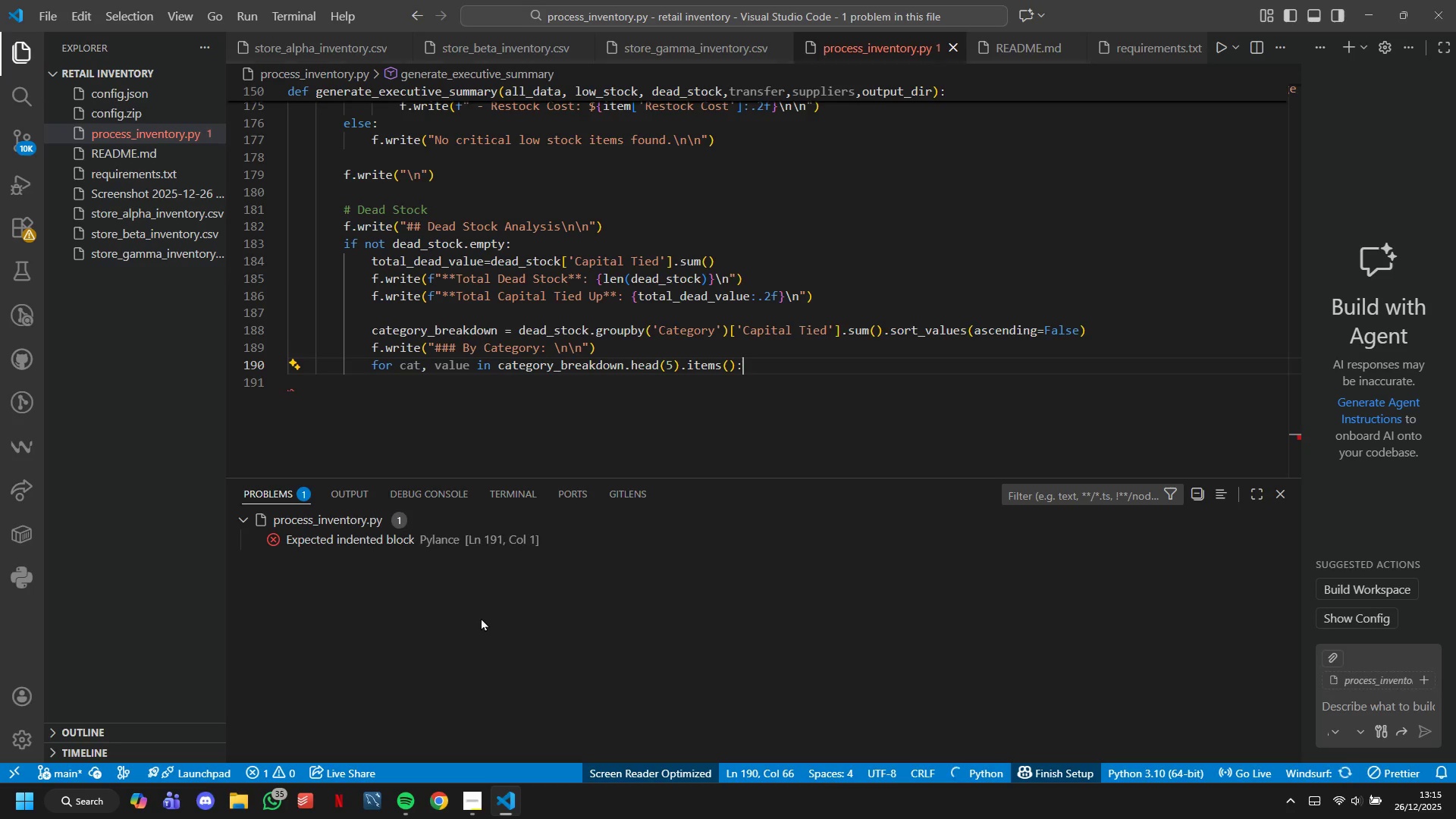 
key(Shift+Enter)
 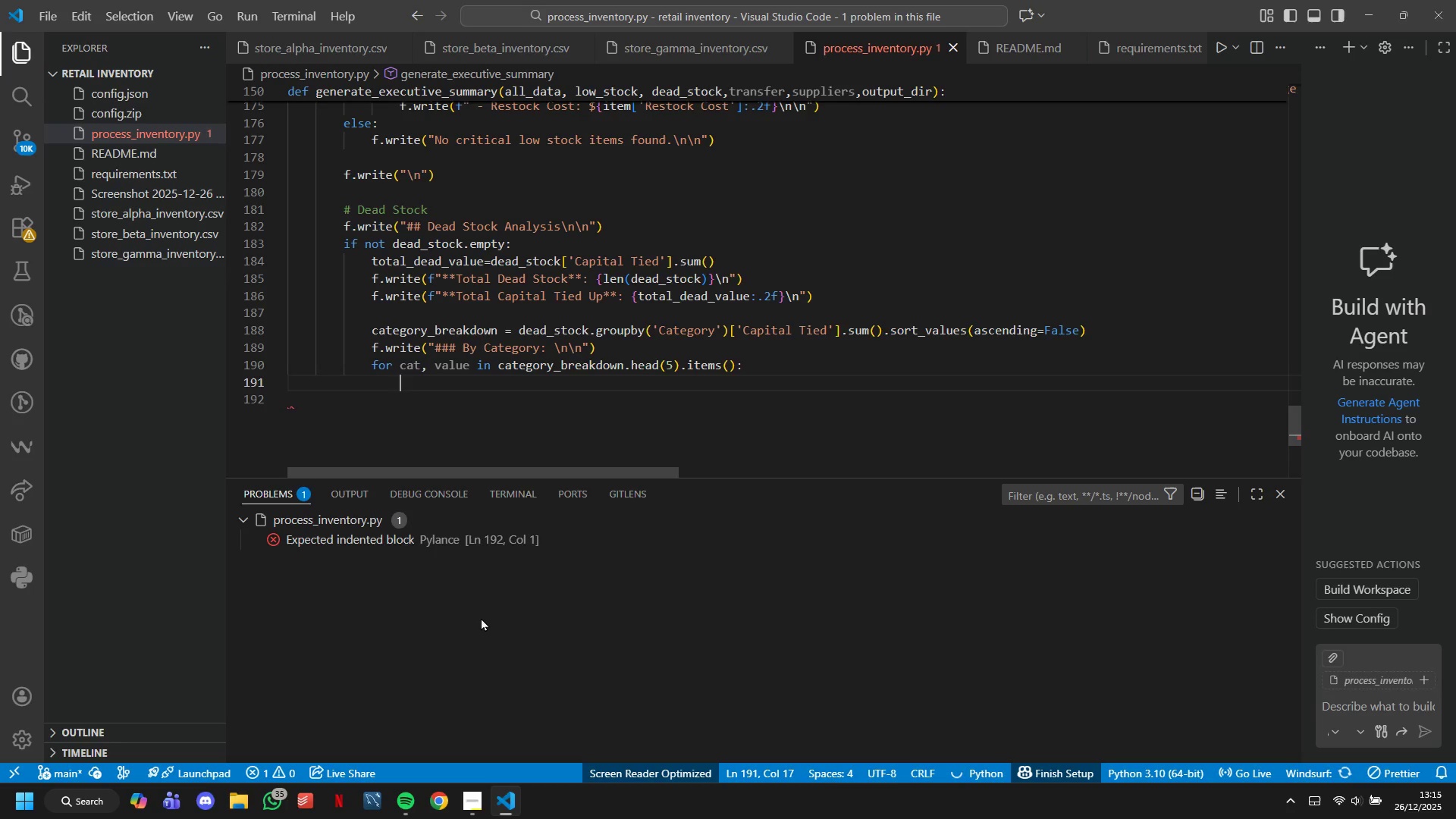 
type(f.wi)
key(Backspace)
type(ite(F" = {at)
 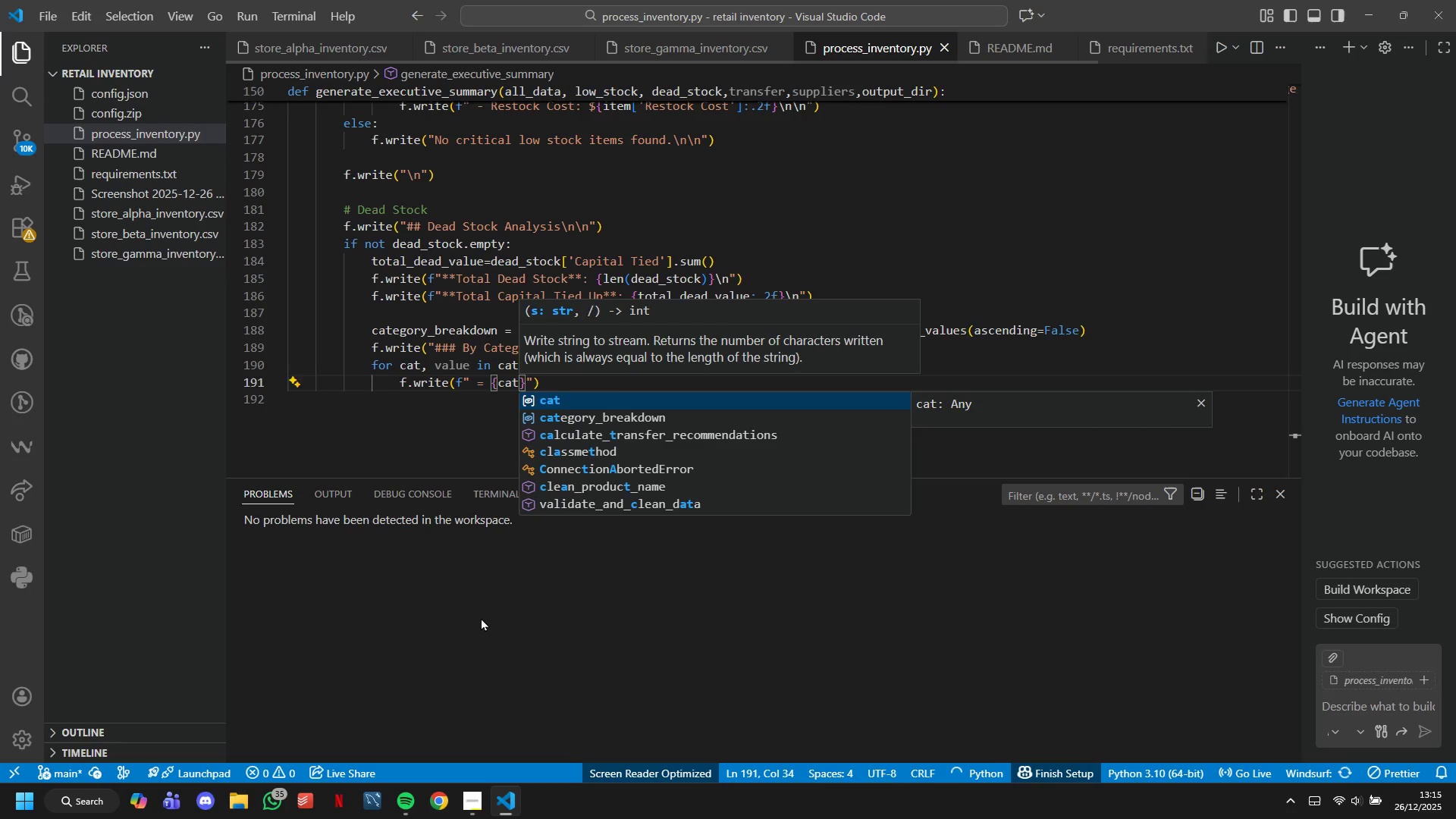 
 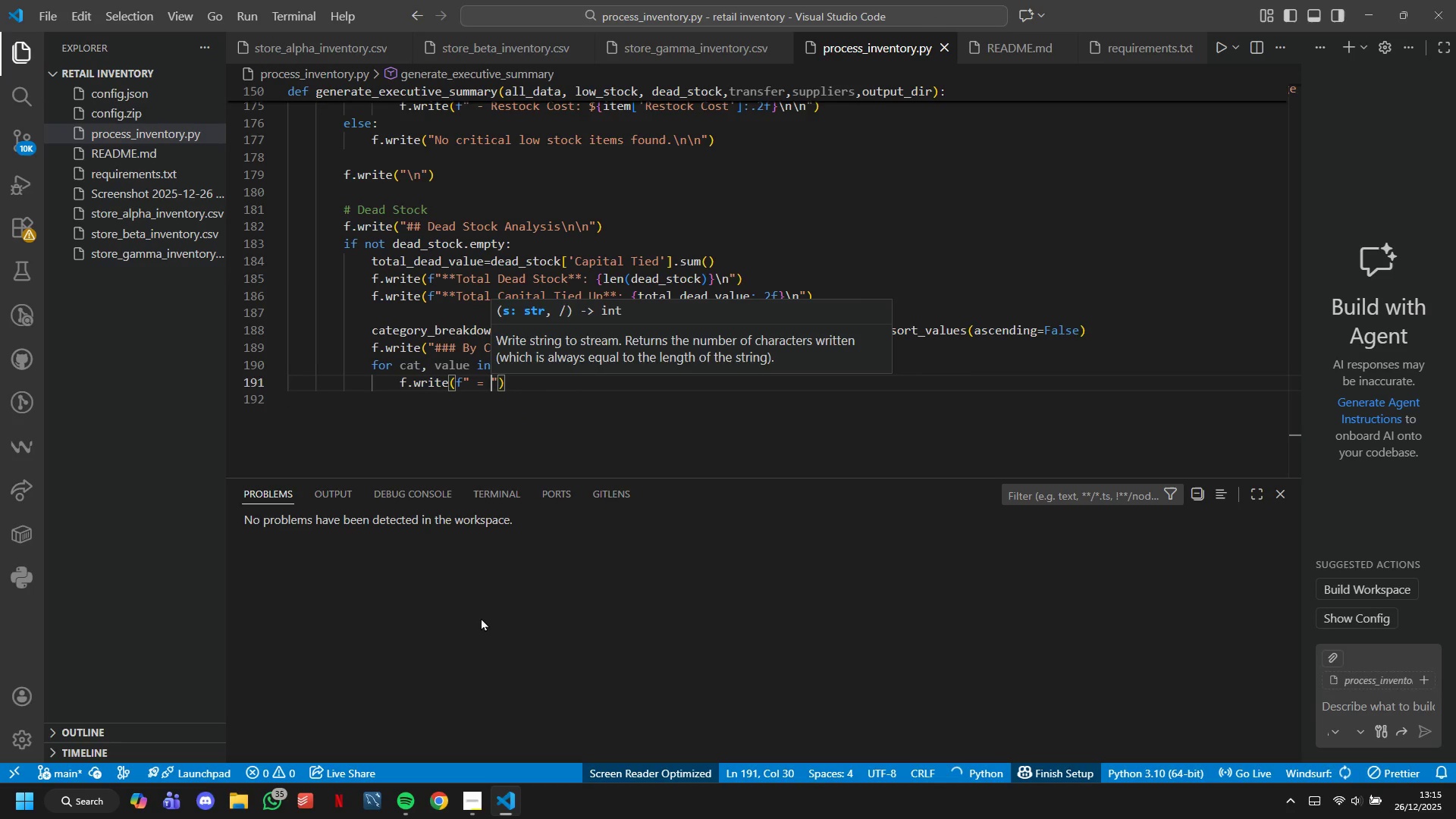 
hold_key(key=C, duration=28.98)
 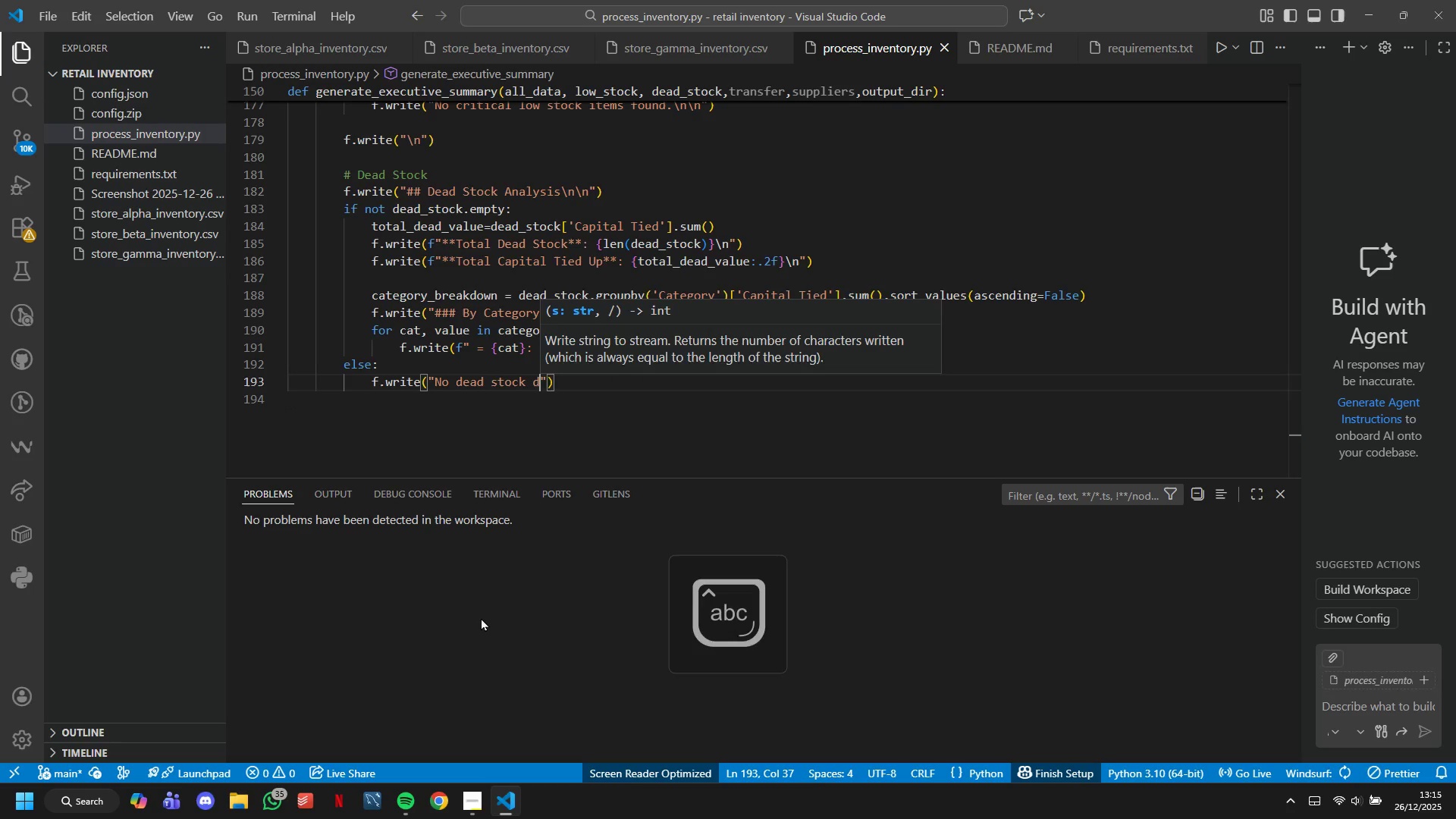 
key(ArrowRight)
 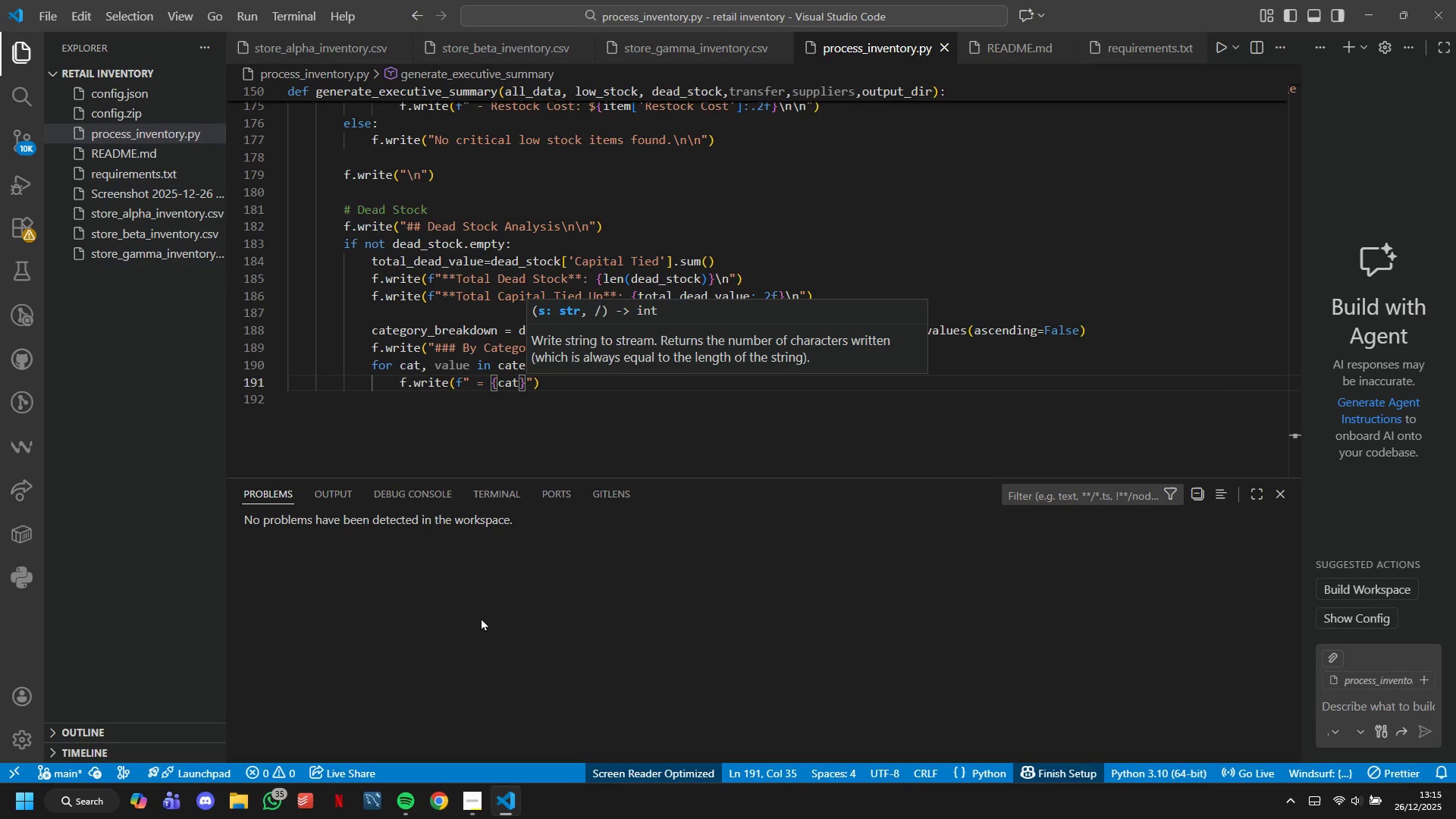 
type(: ${valueL)
key(Backspace)
type(;>2f)
 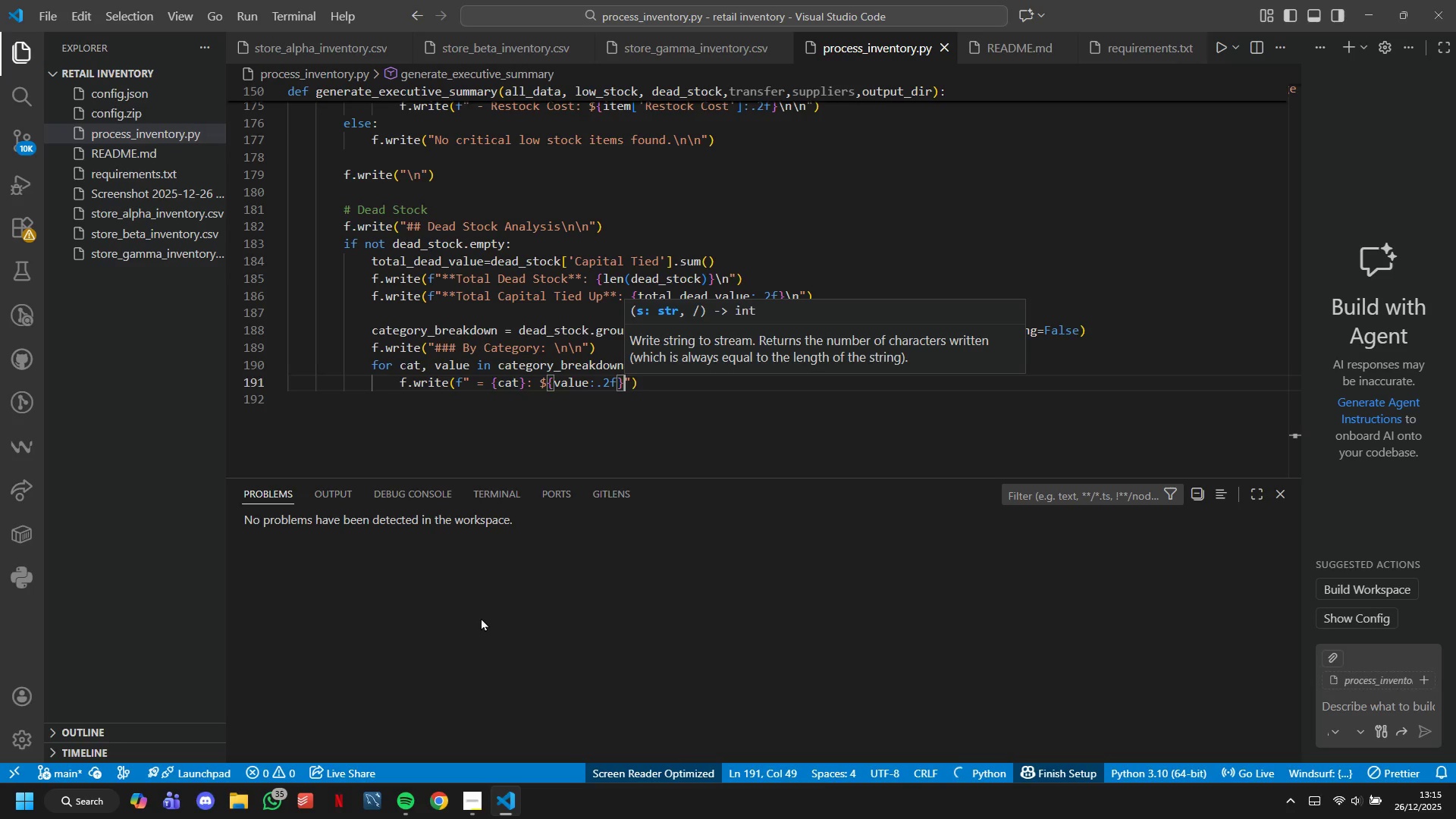 
 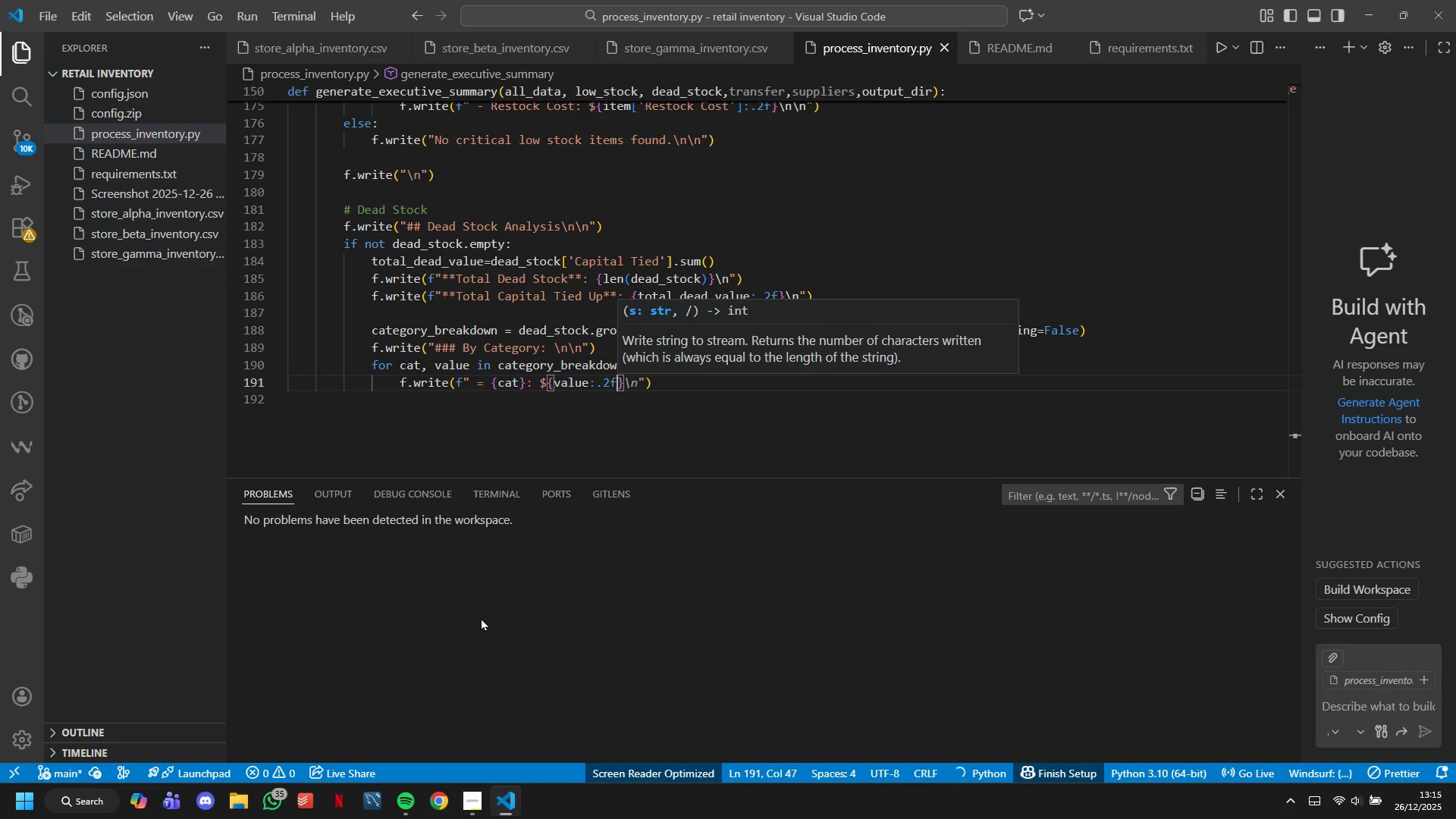 
key(ArrowRight)
 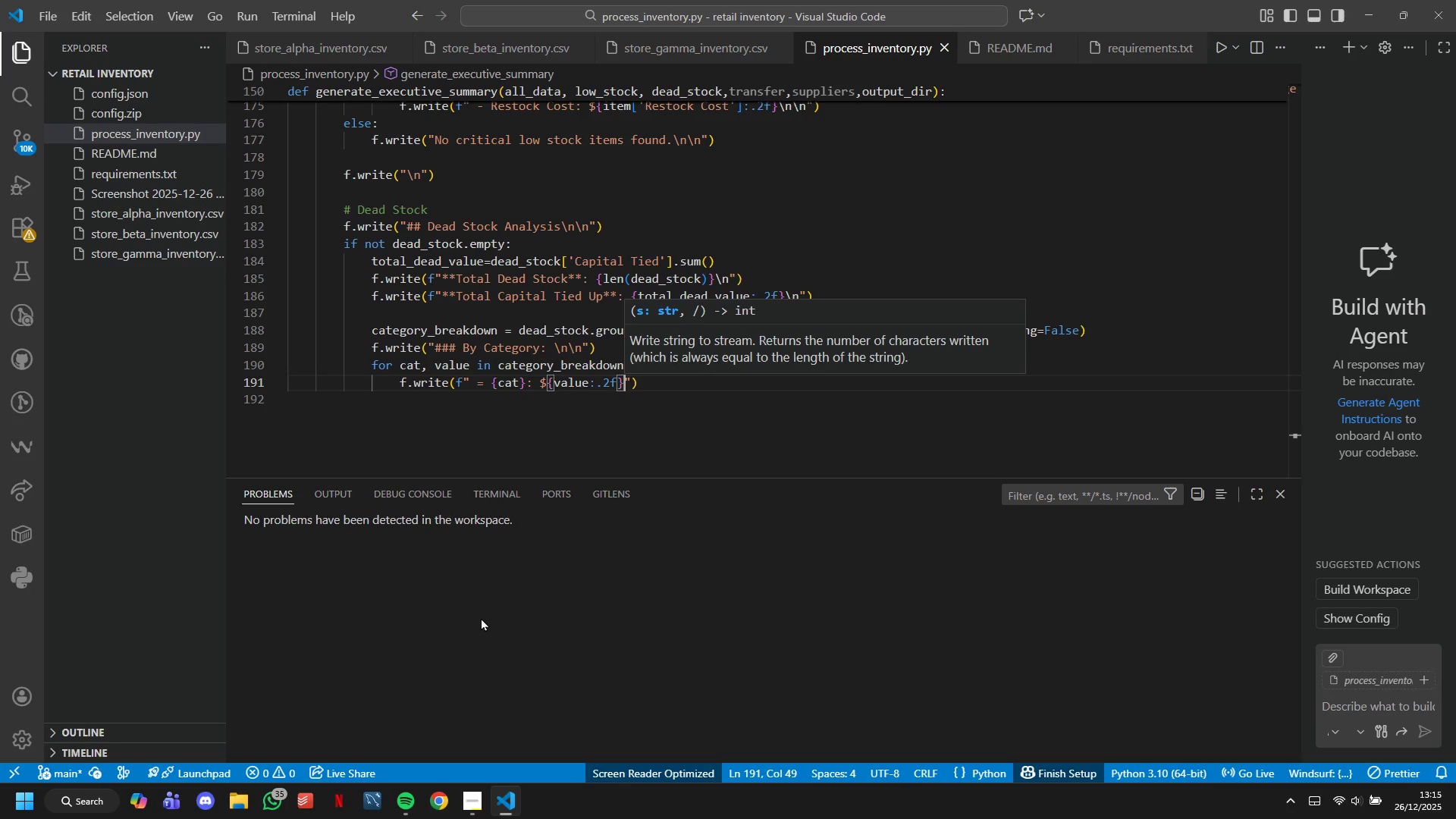 
key(Backslash)